 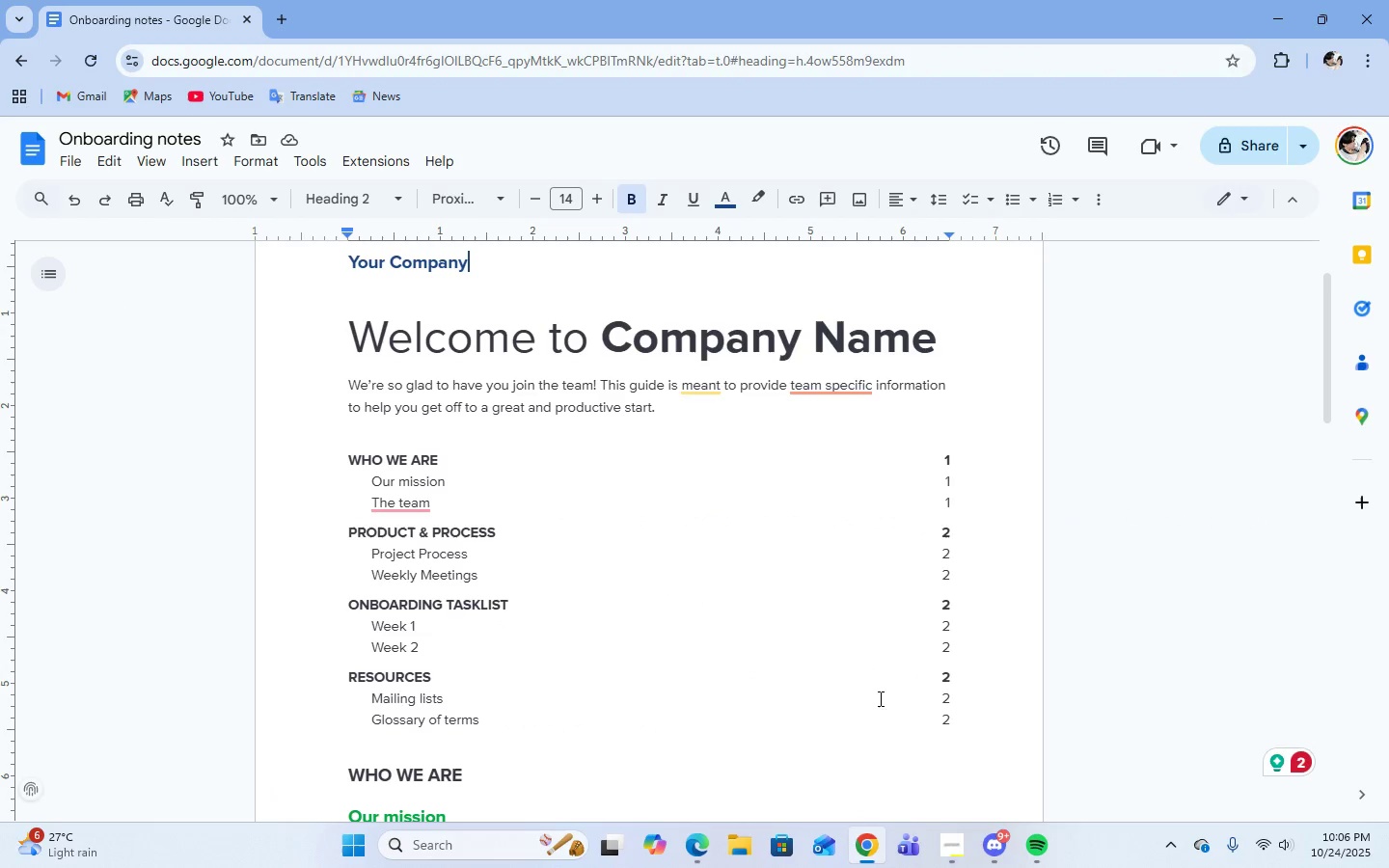 
scroll: coordinate [788, 503], scroll_direction: up, amount: 1.0
 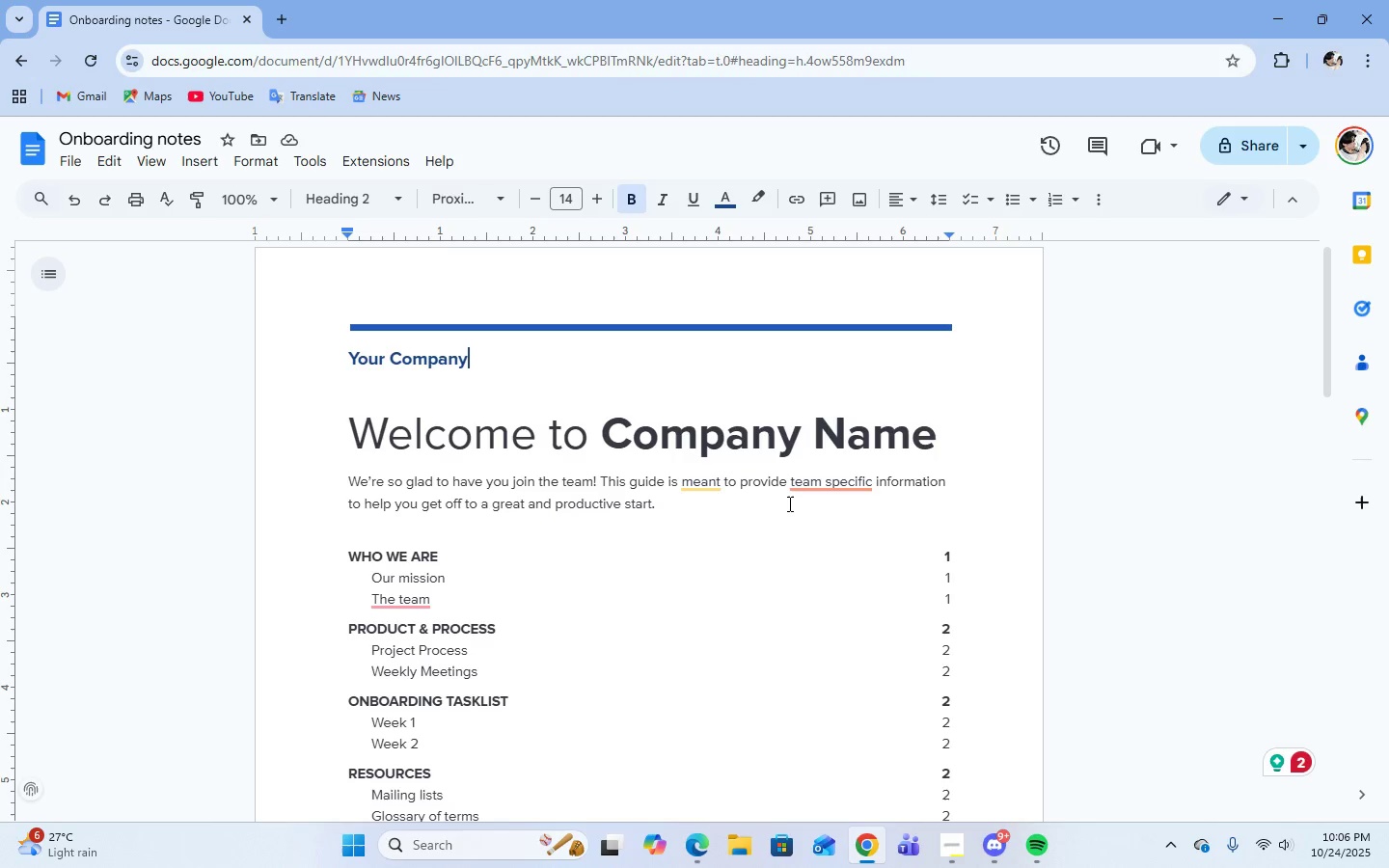 
scroll: coordinate [788, 503], scroll_direction: down, amount: 1.0
 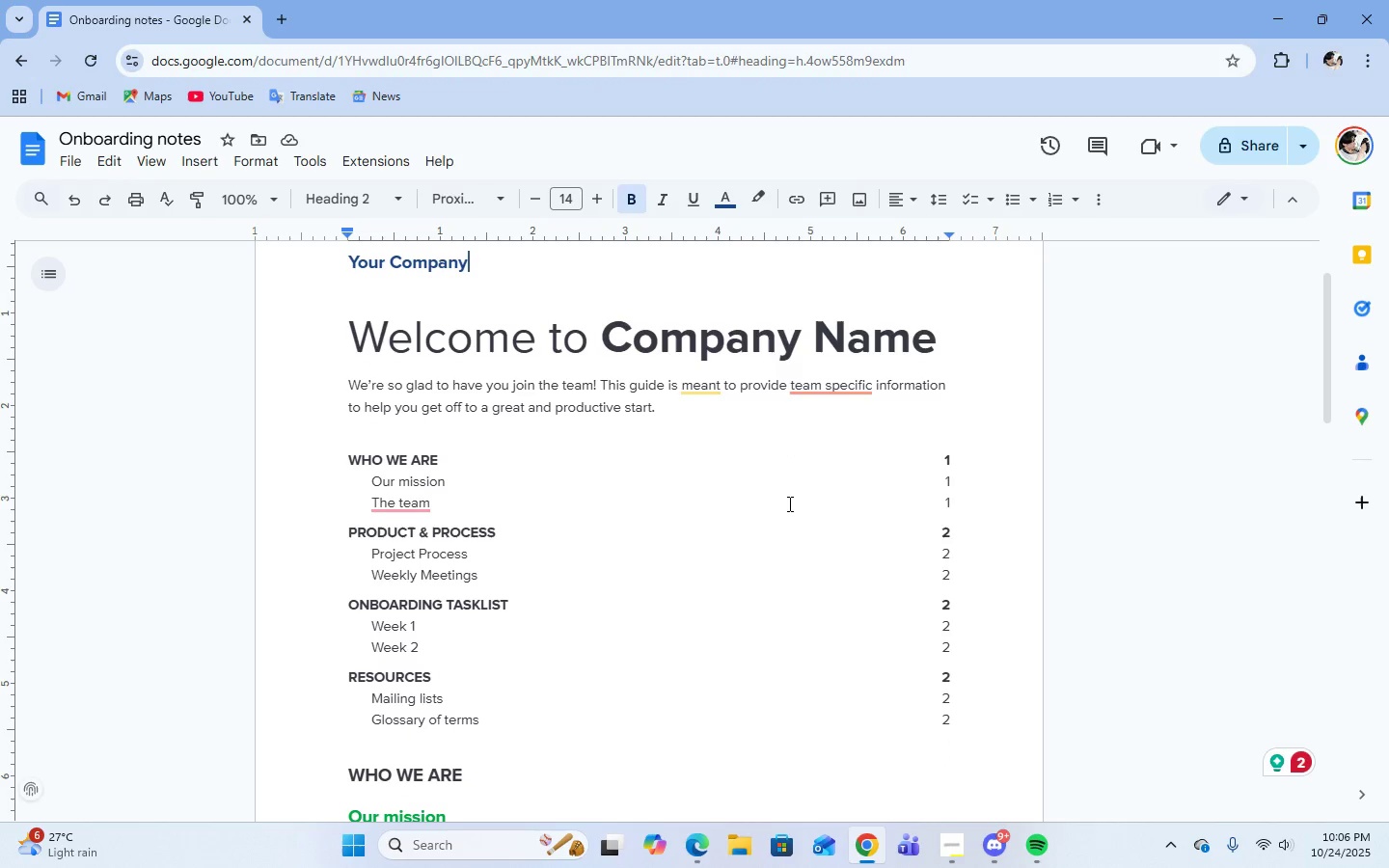 
wait(11.63)
 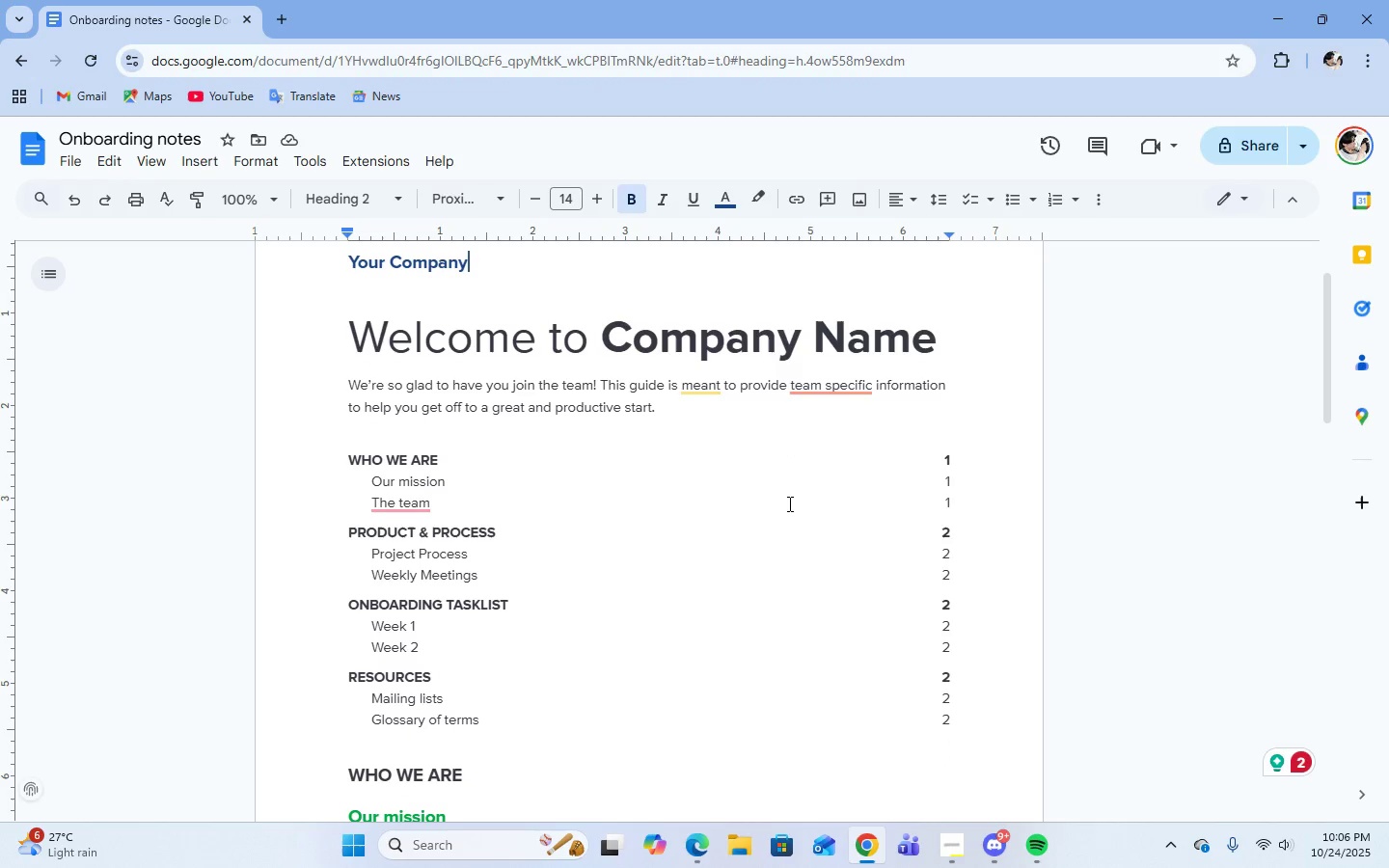 
scroll: coordinate [788, 503], scroll_direction: up, amount: 2.0
 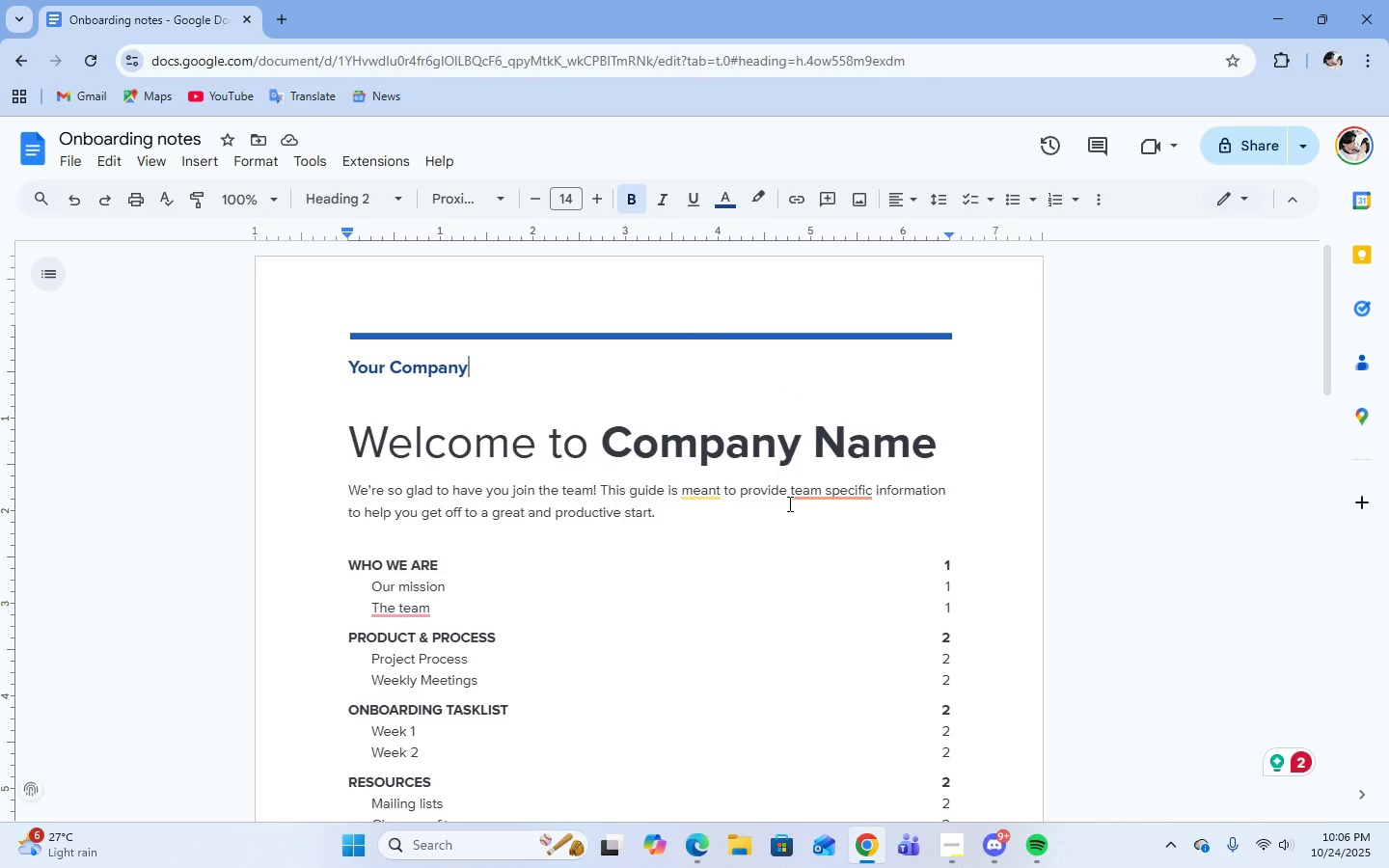 
scroll: coordinate [788, 503], scroll_direction: down, amount: 2.0
 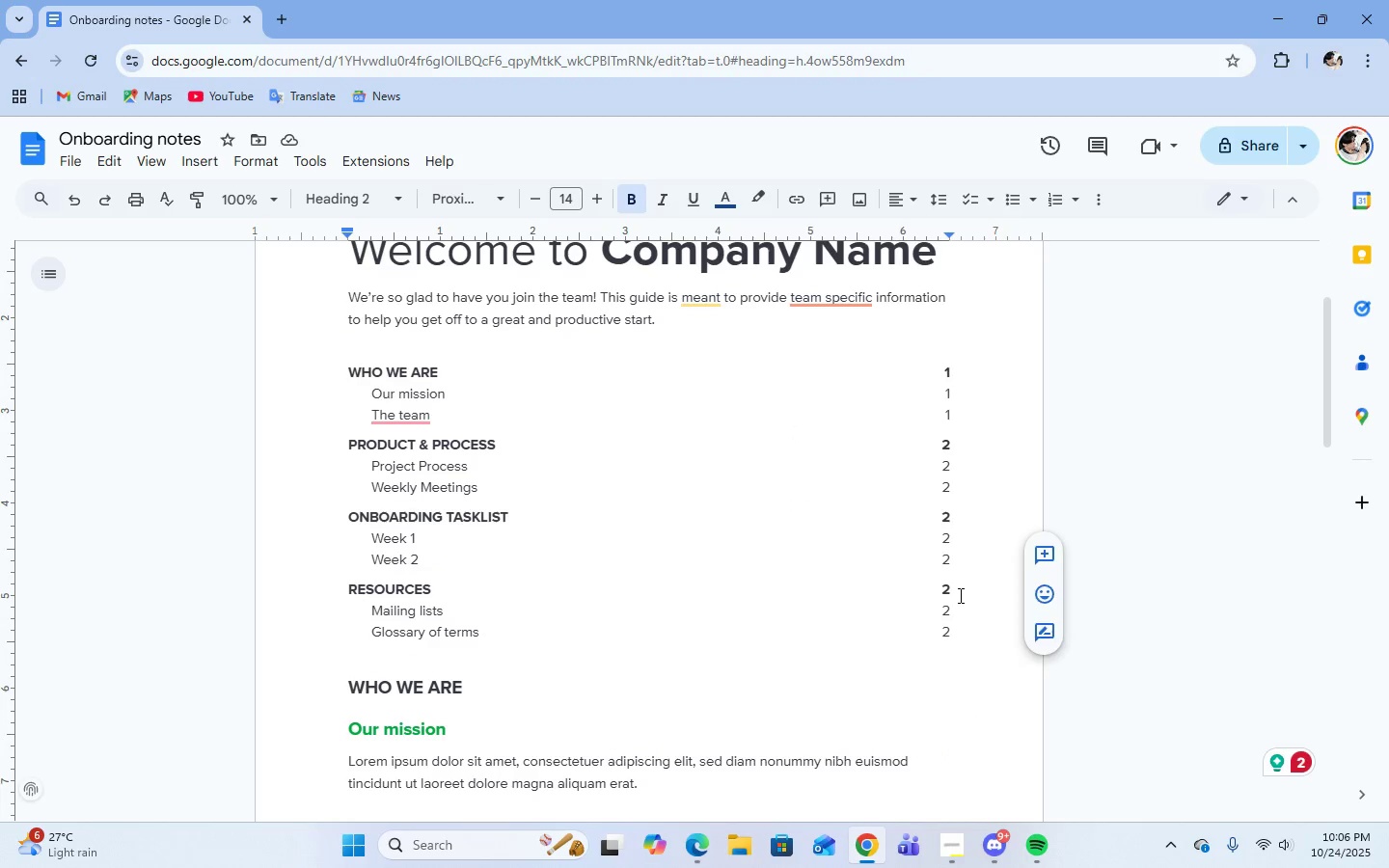 
left_click([968, 639])
 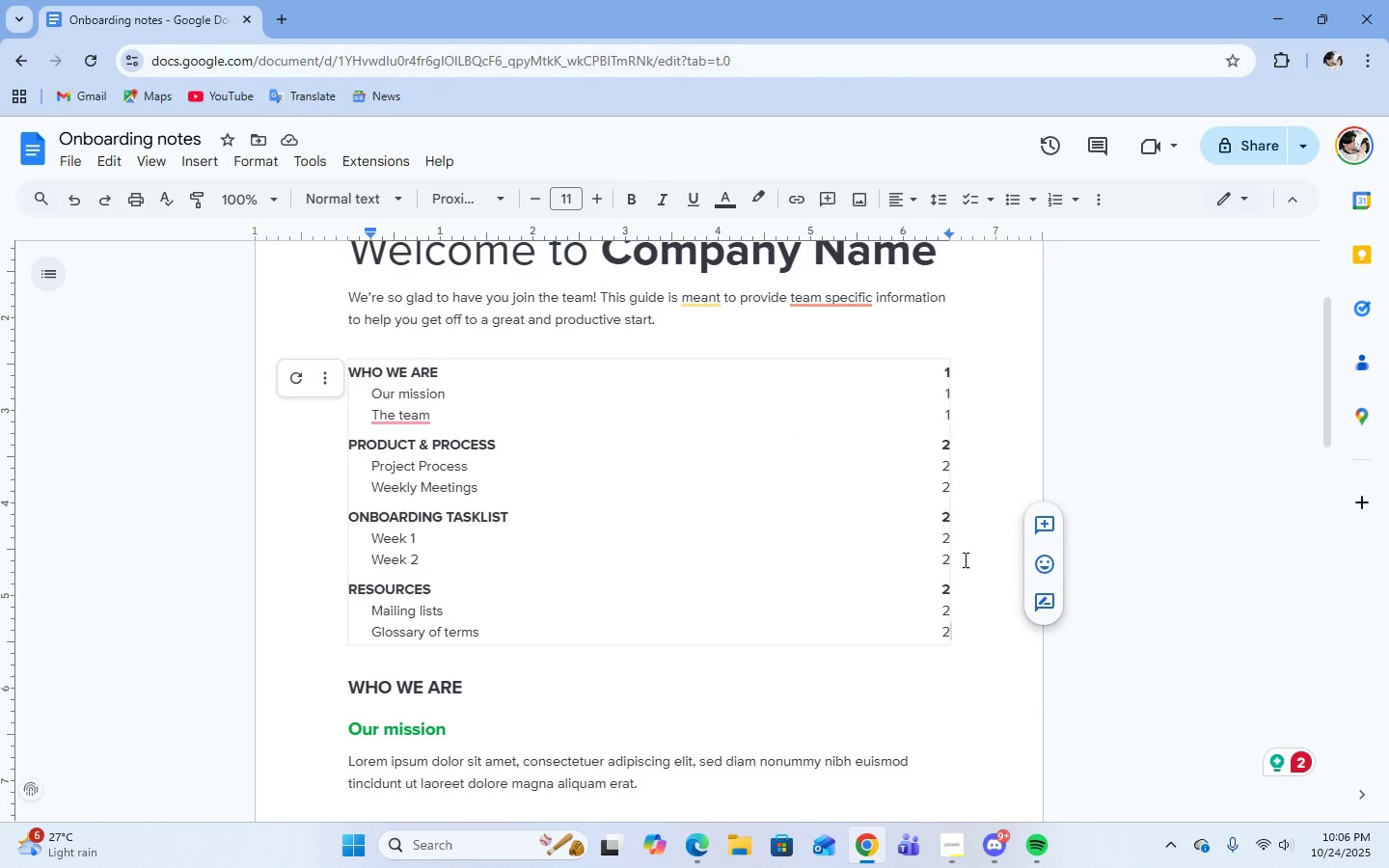 
left_click([964, 559])
 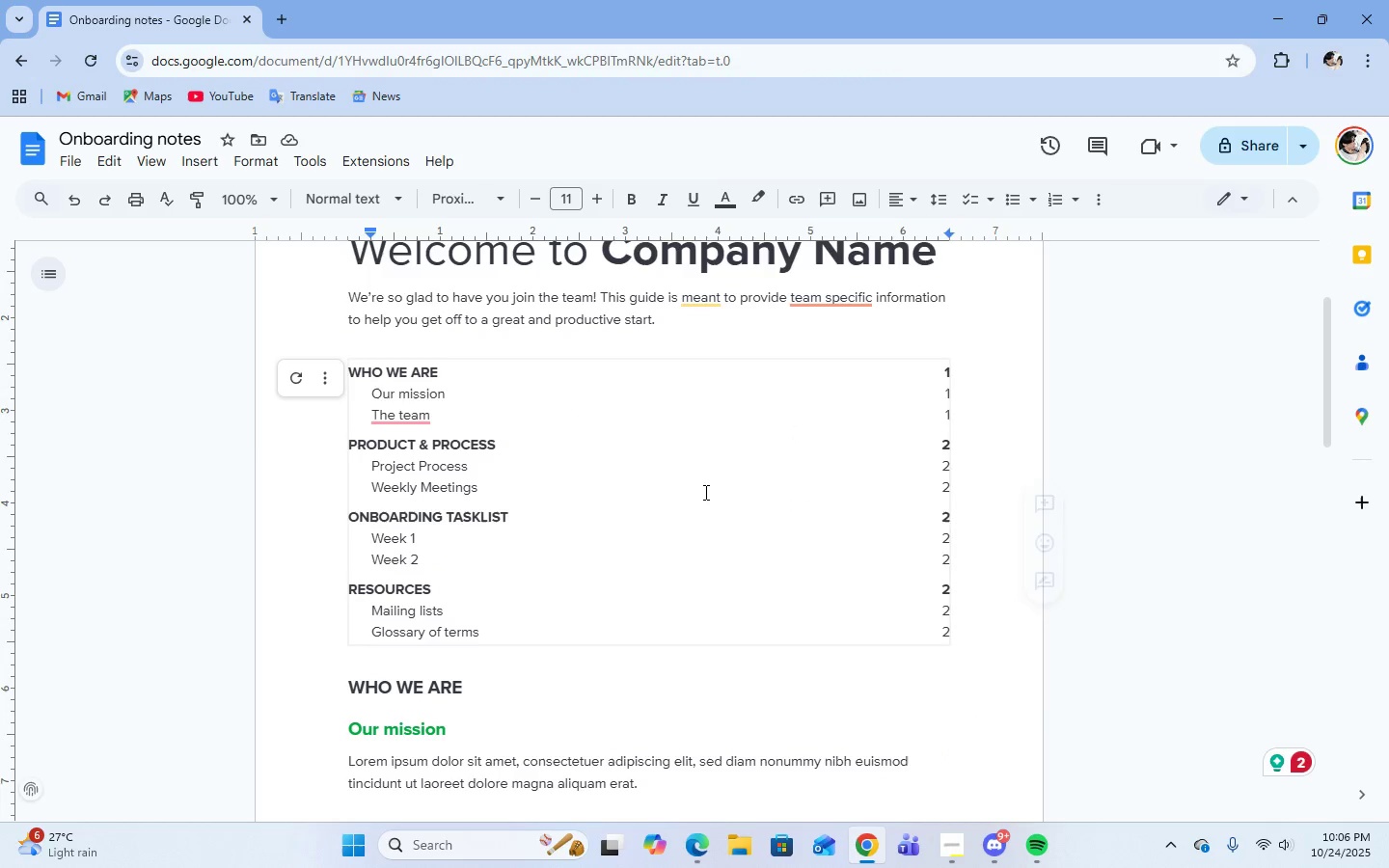 
scroll: coordinate [704, 492], scroll_direction: down, amount: 8.0
 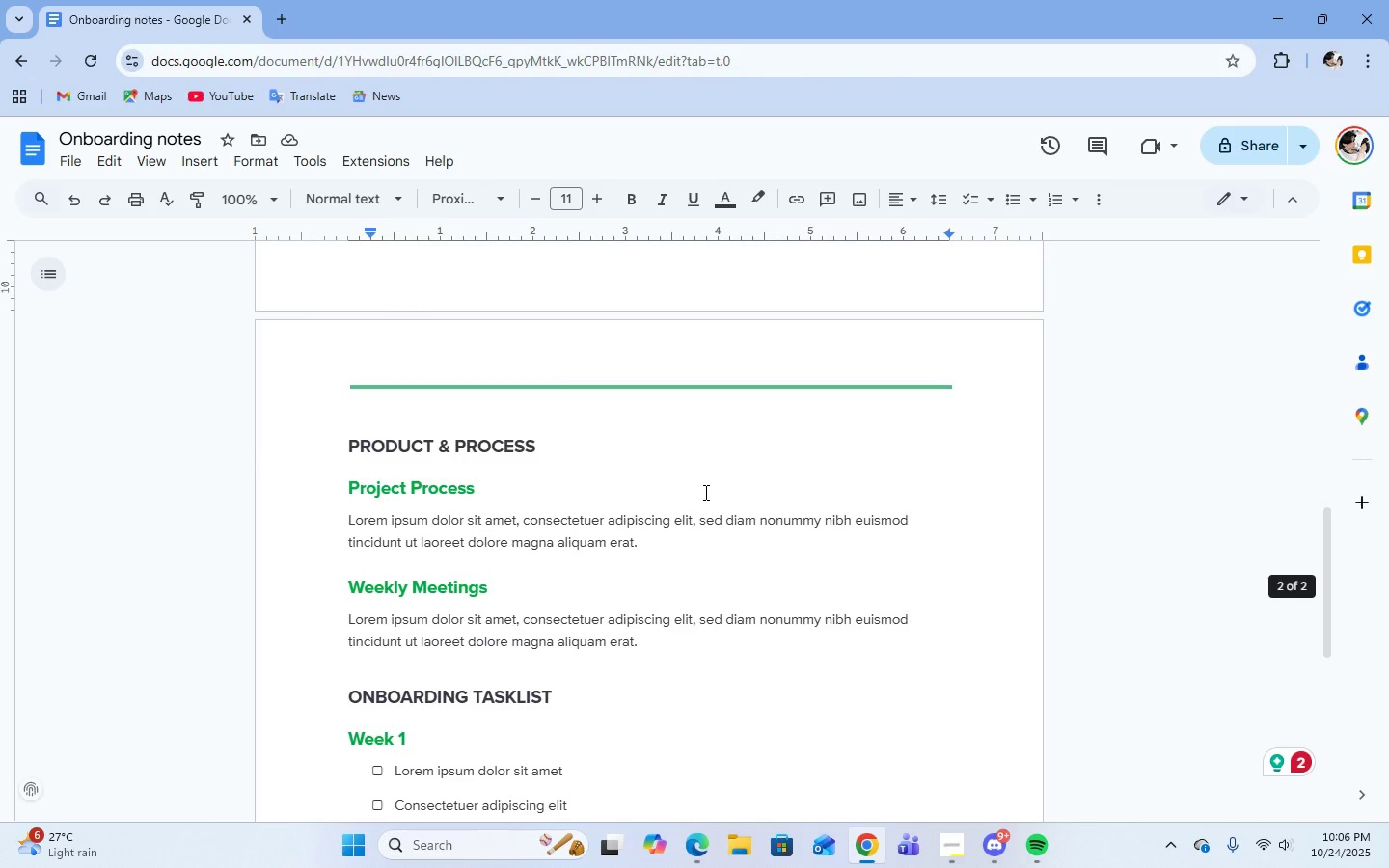 
scroll: coordinate [704, 492], scroll_direction: up, amount: 11.0
 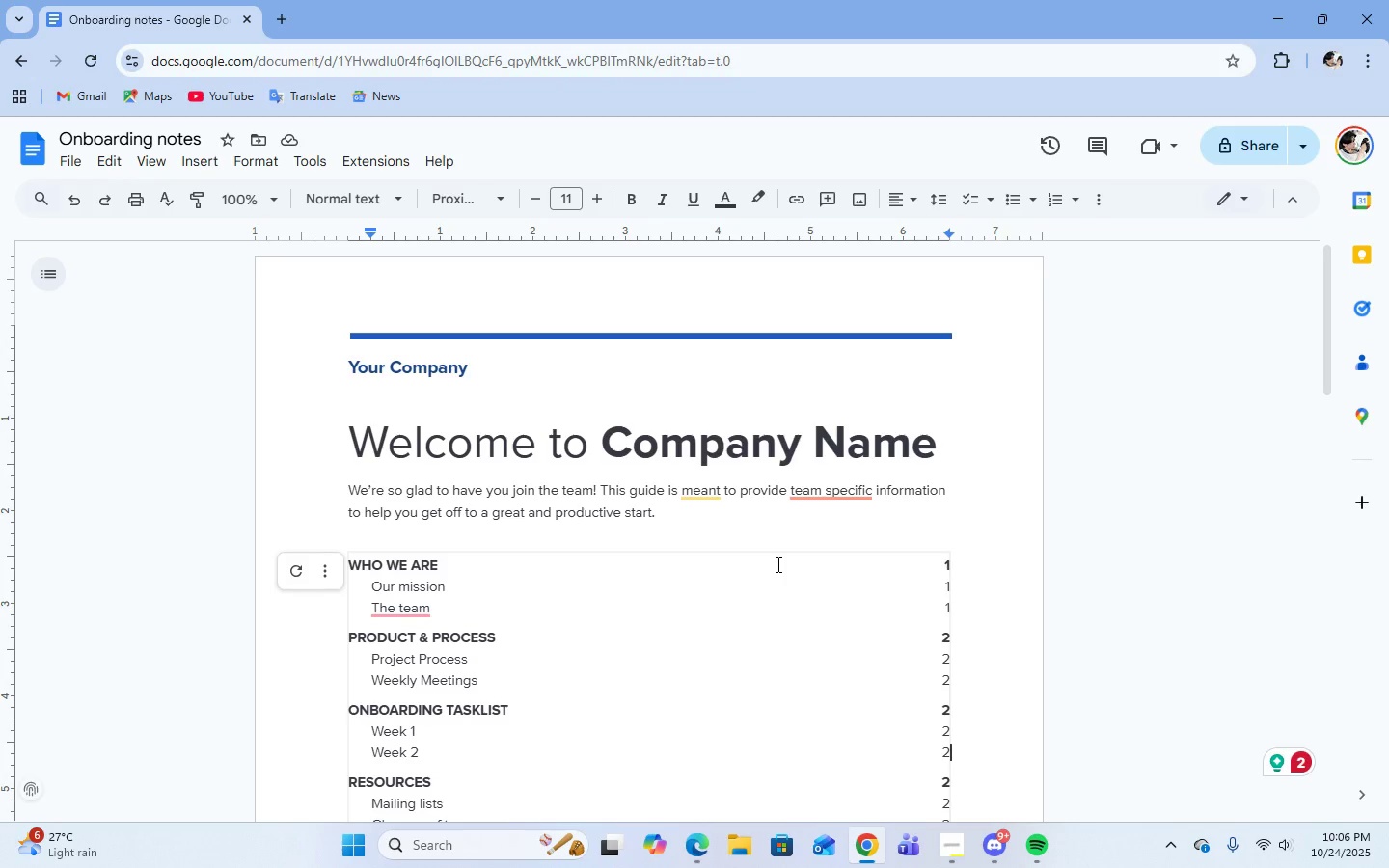 
wait(19.13)
 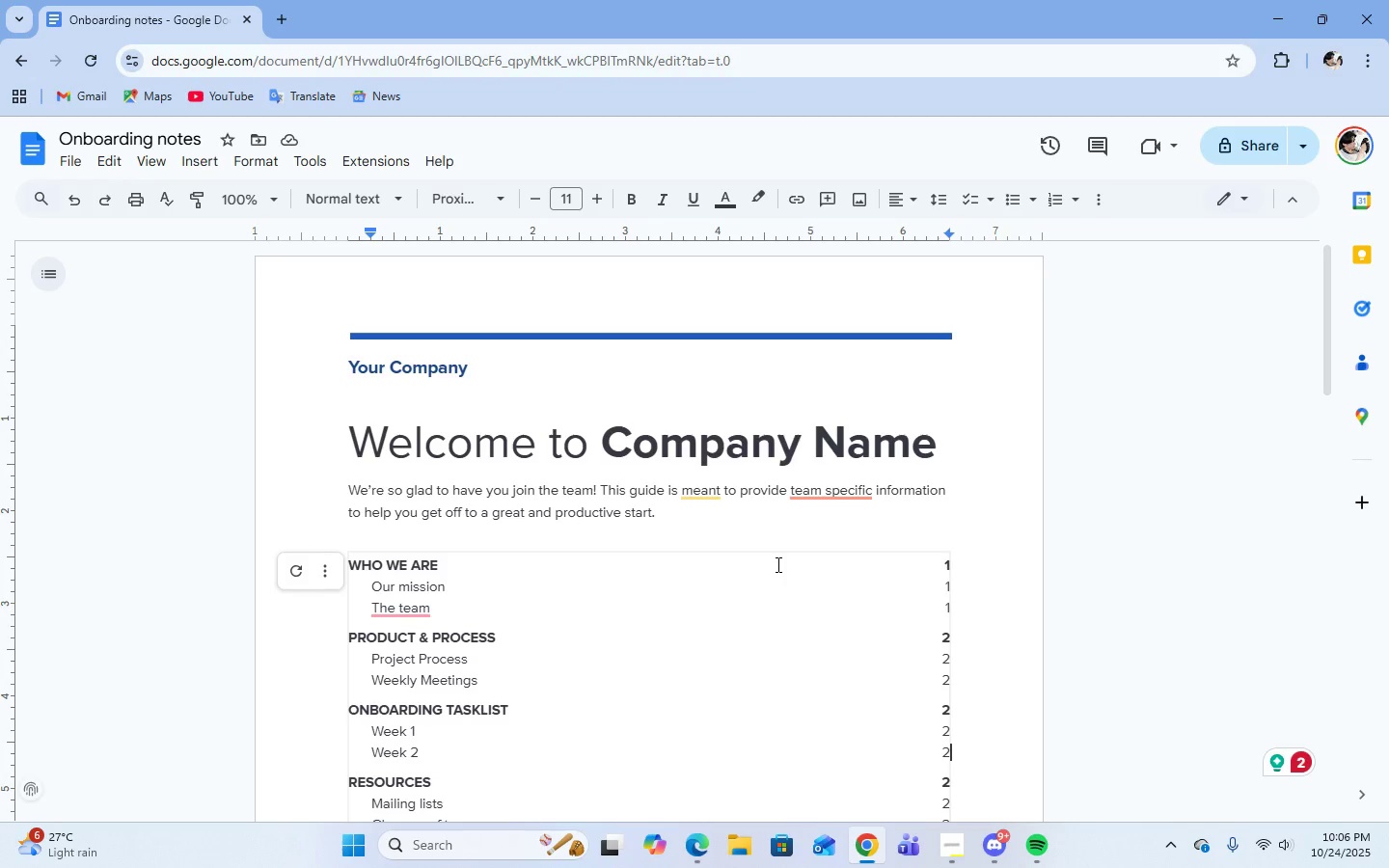 
scroll: coordinate [776, 564], scroll_direction: down, amount: 1.0
 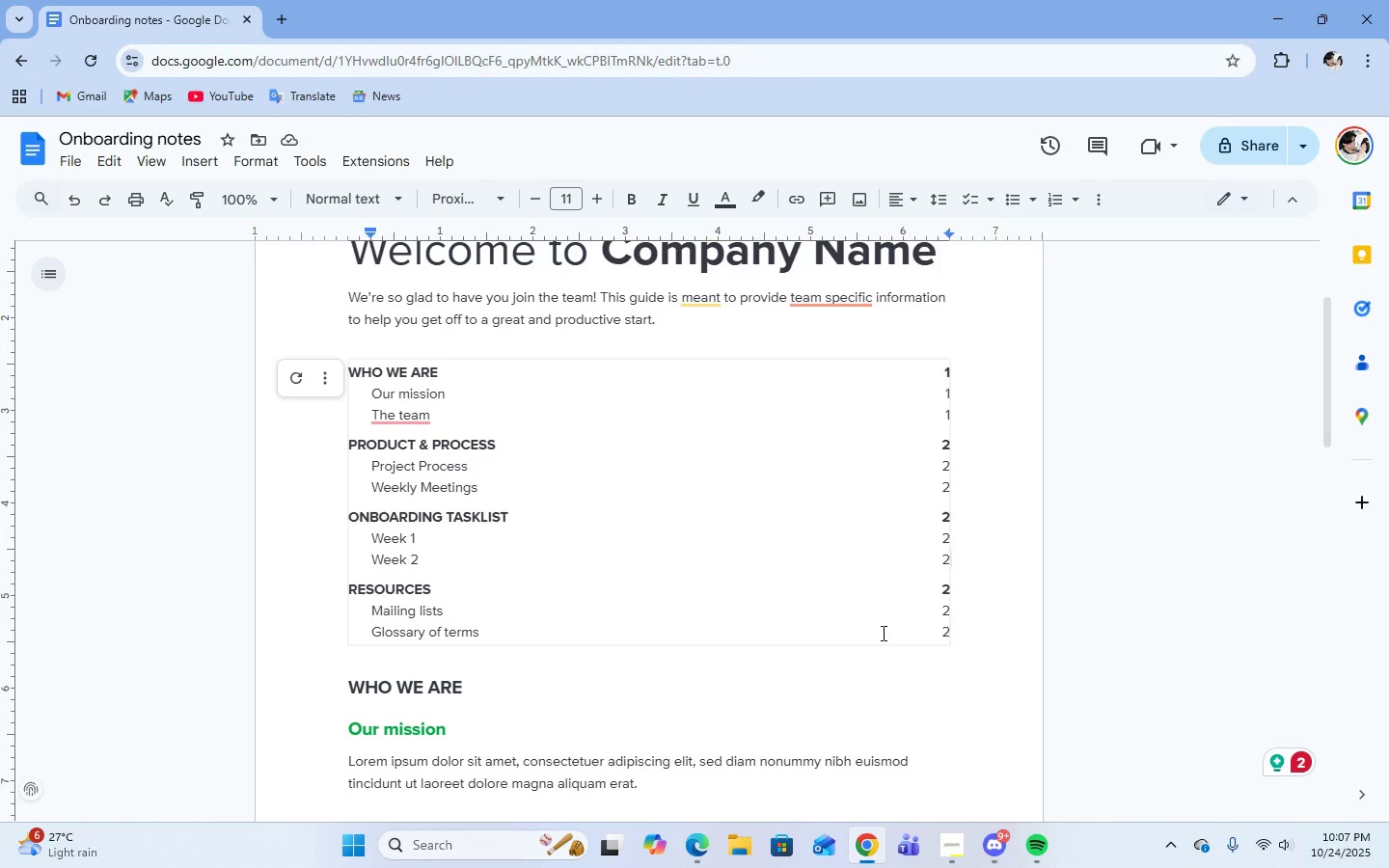 
left_click([954, 639])
 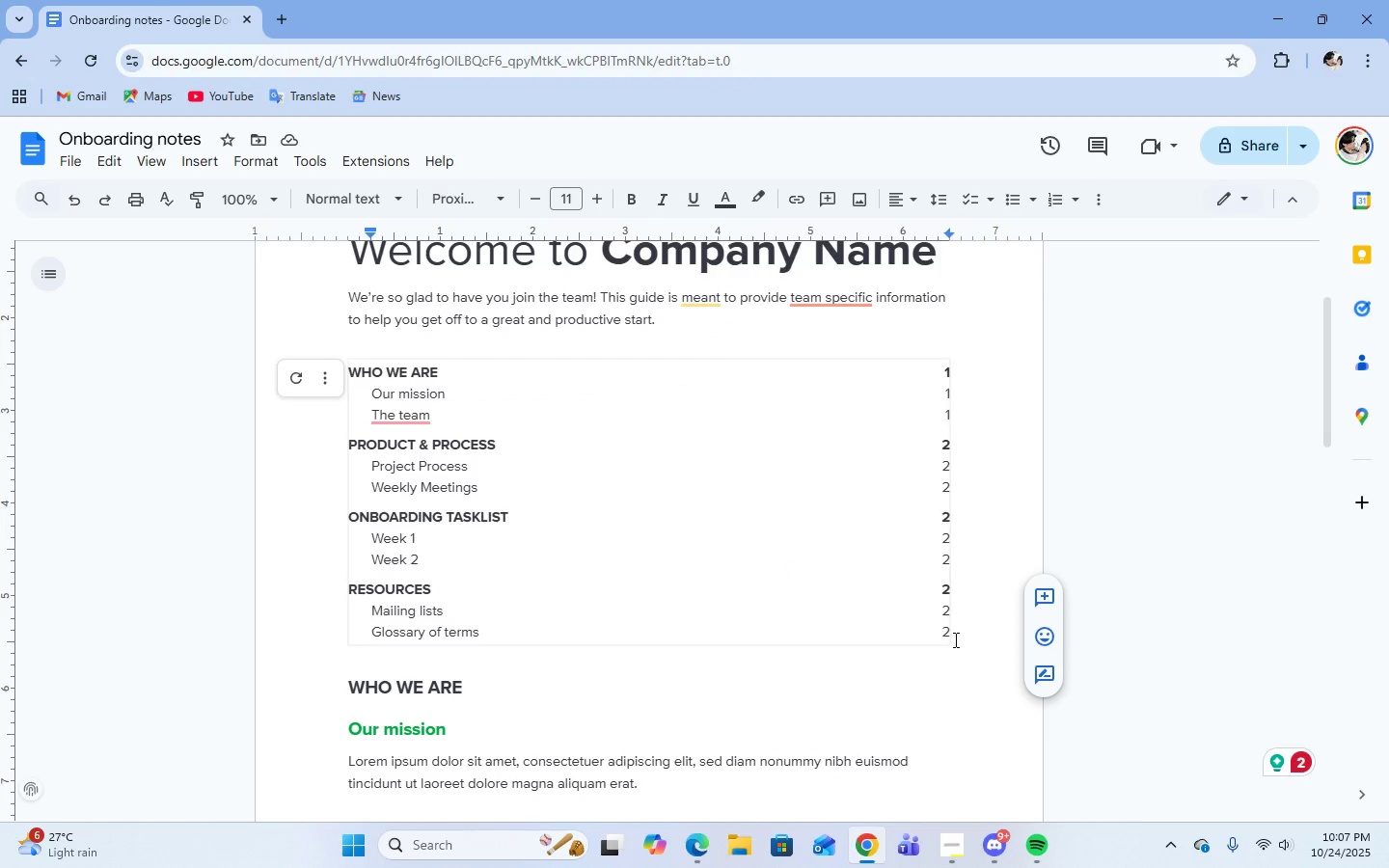 
key(Backspace)
 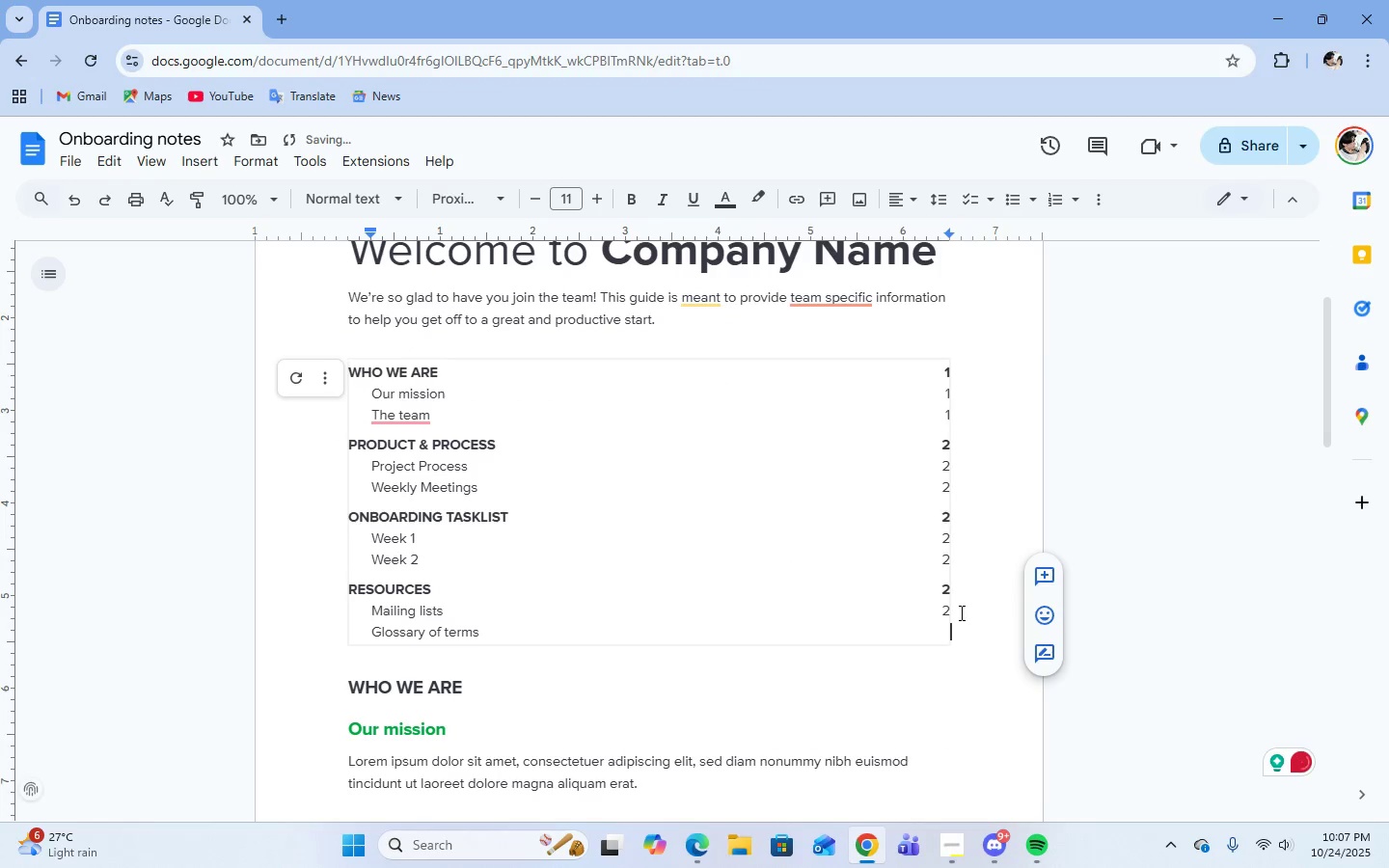 
left_click([960, 612])
 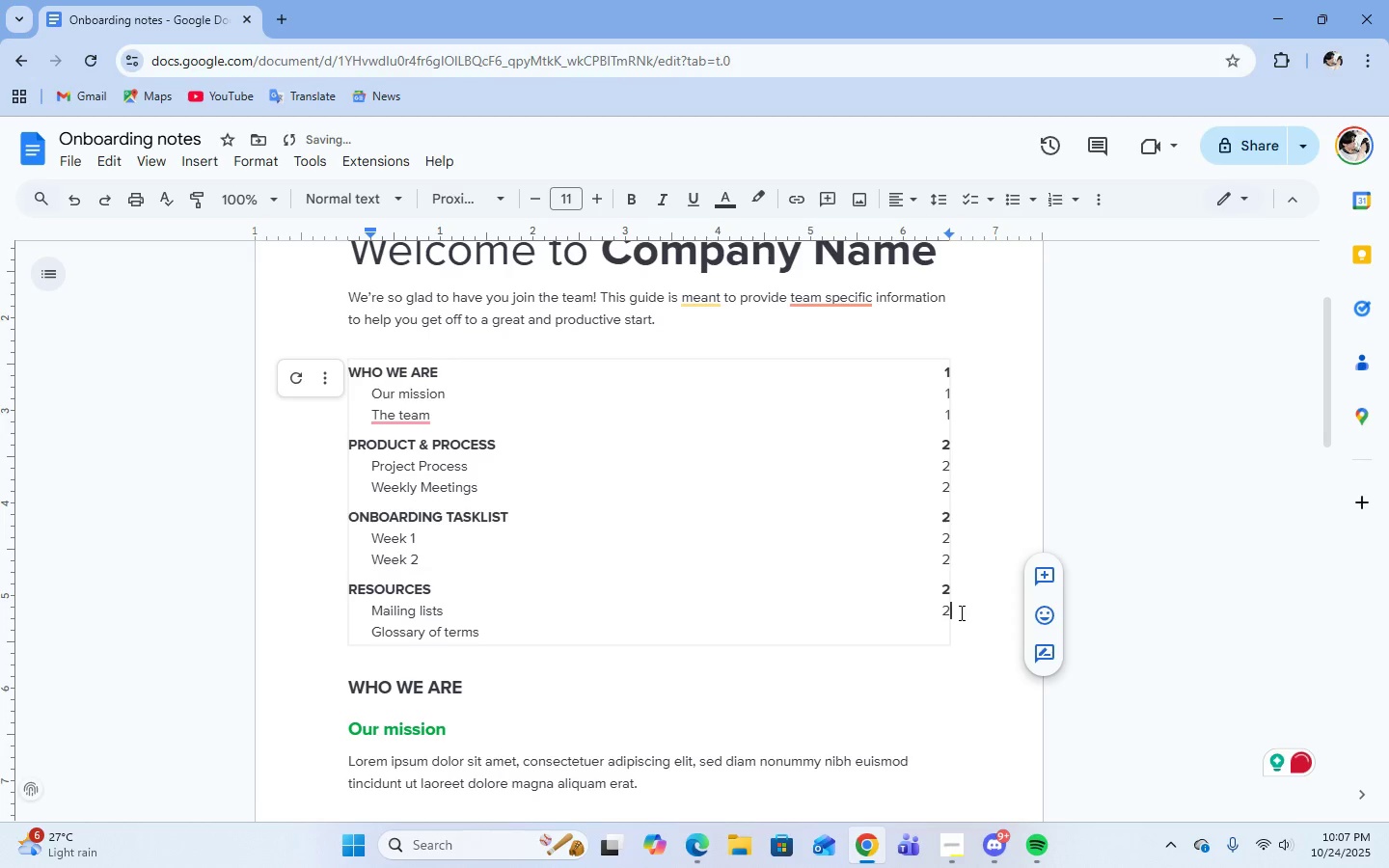 
key(Backspace)
 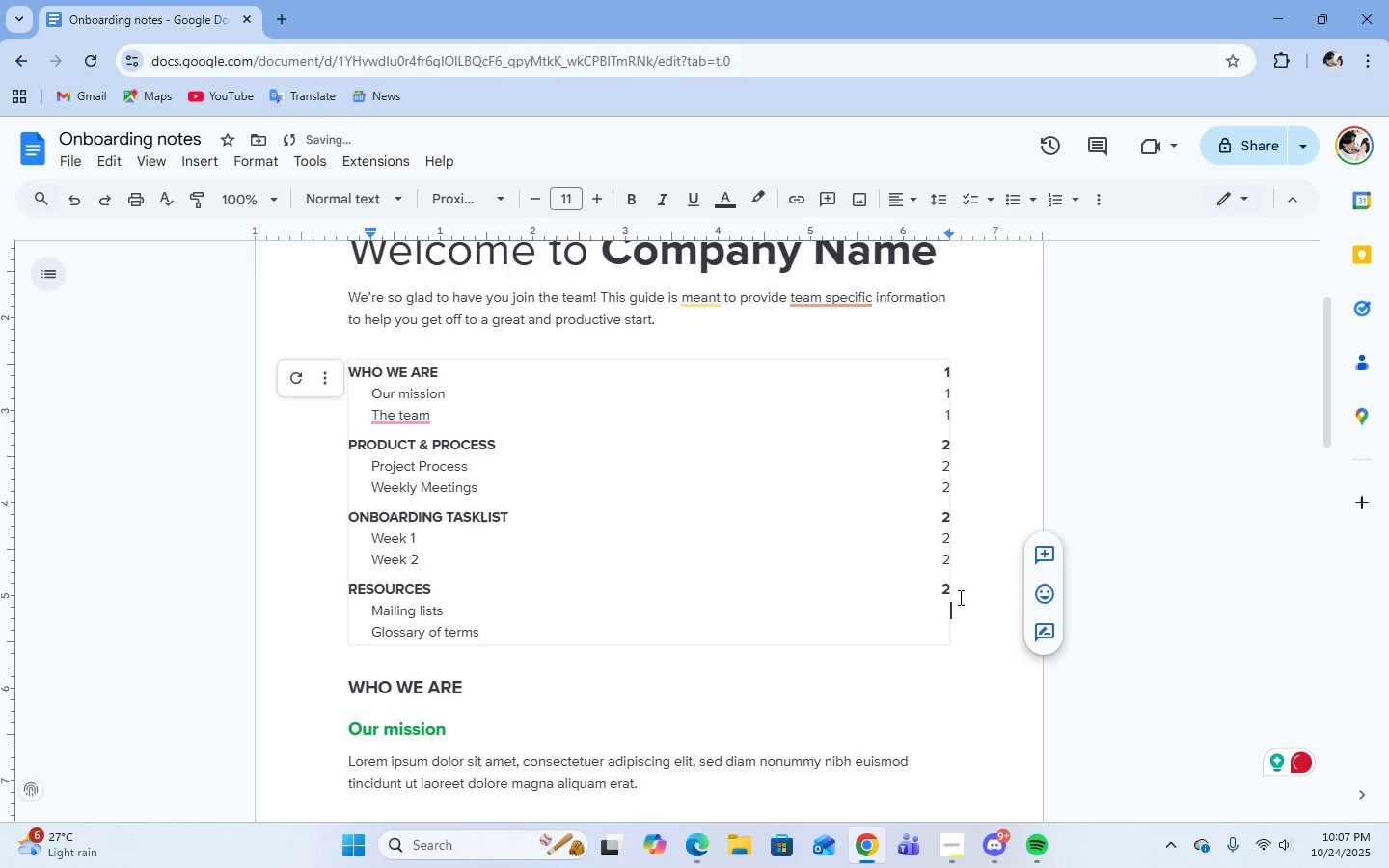 
left_click([959, 597])
 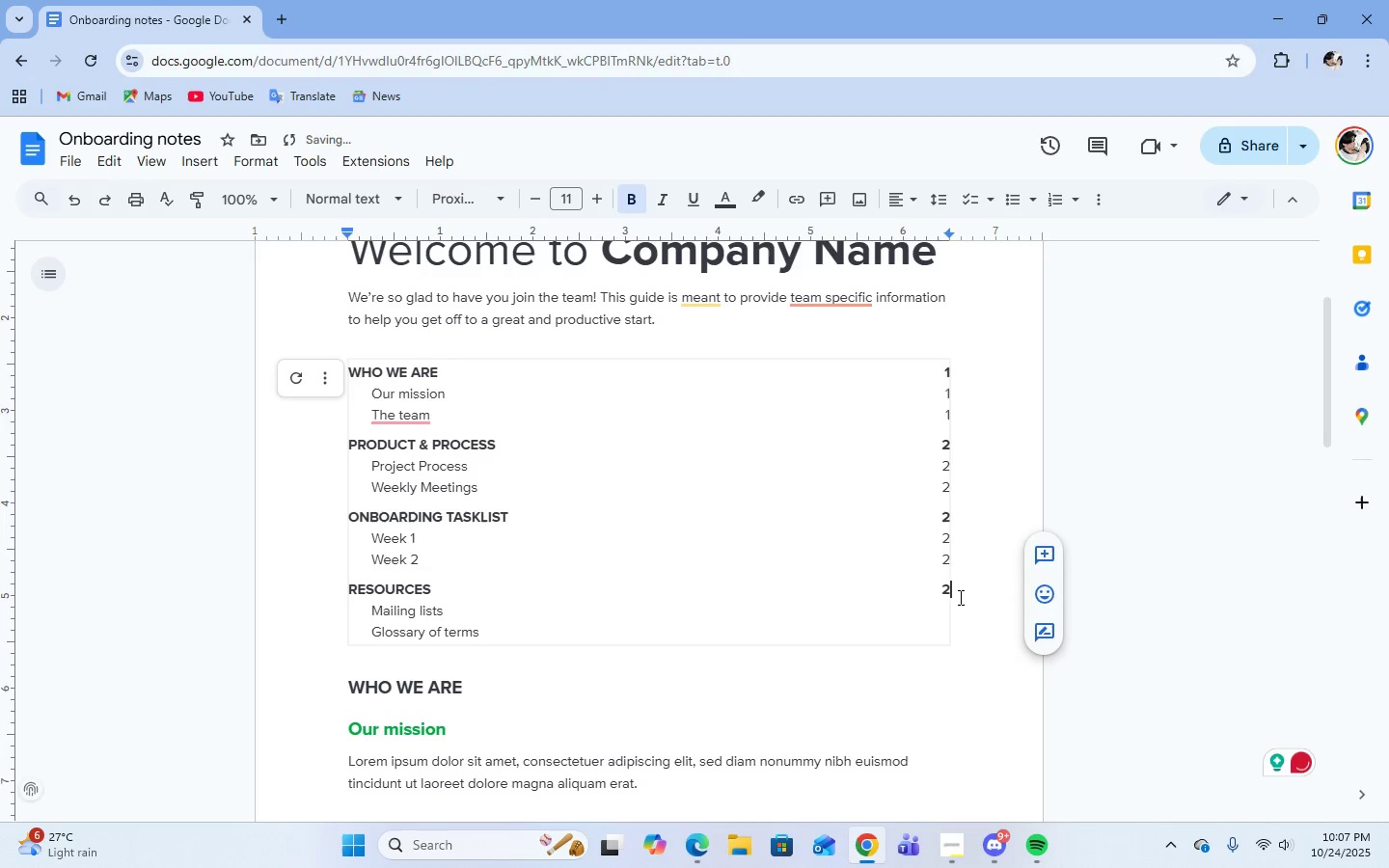 
key(Backspace)
 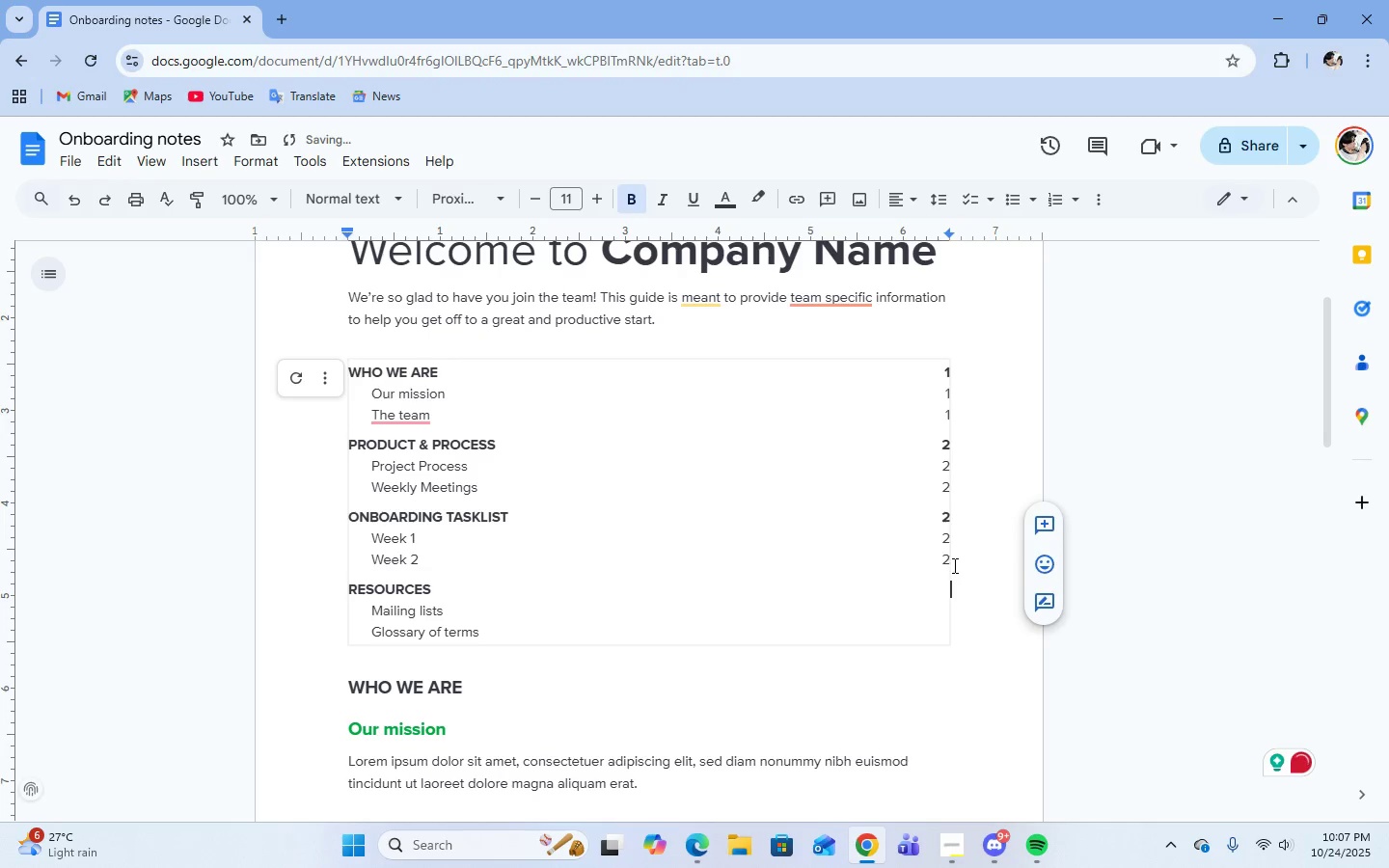 
left_click([953, 565])
 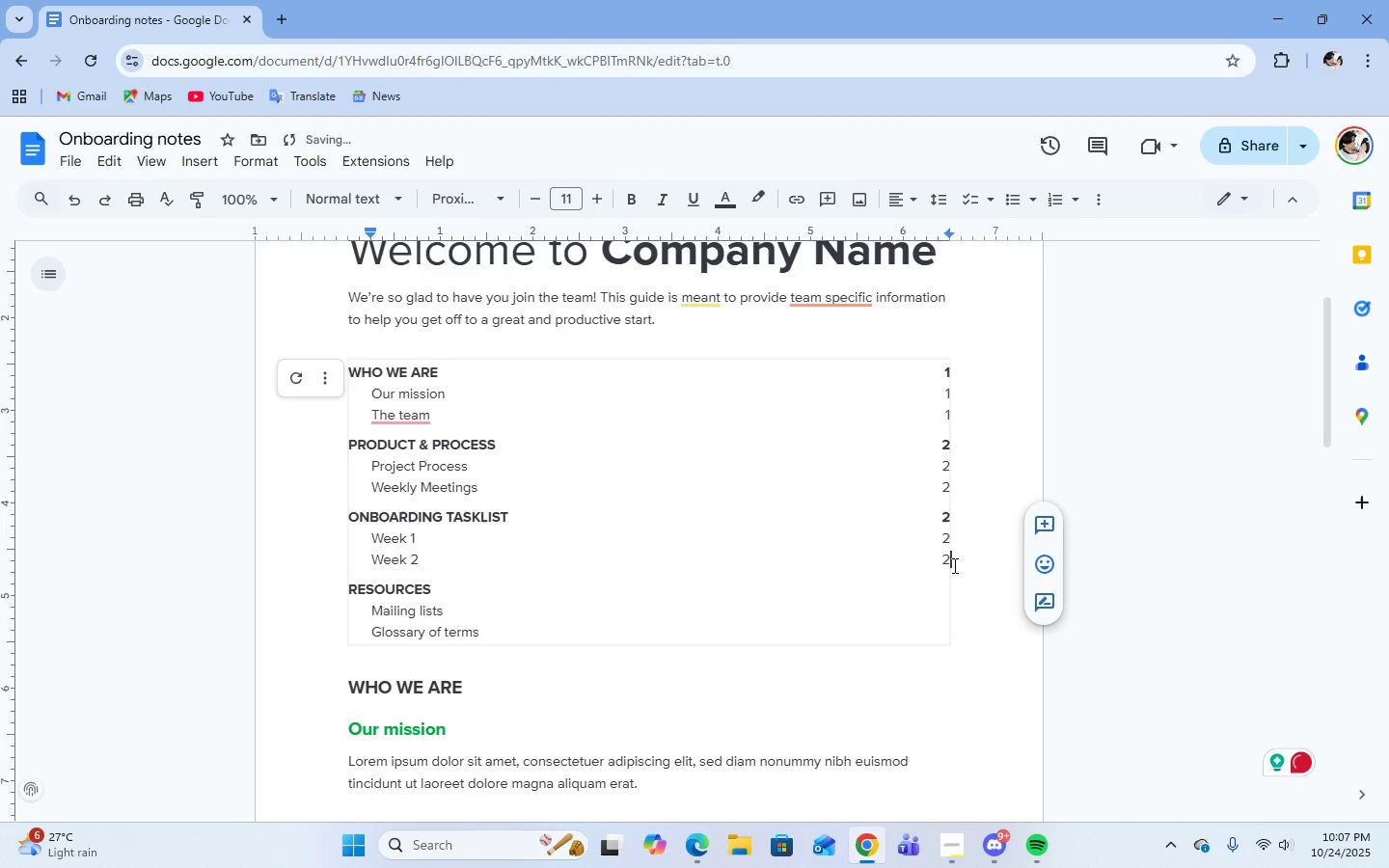 
key(Backspace)
 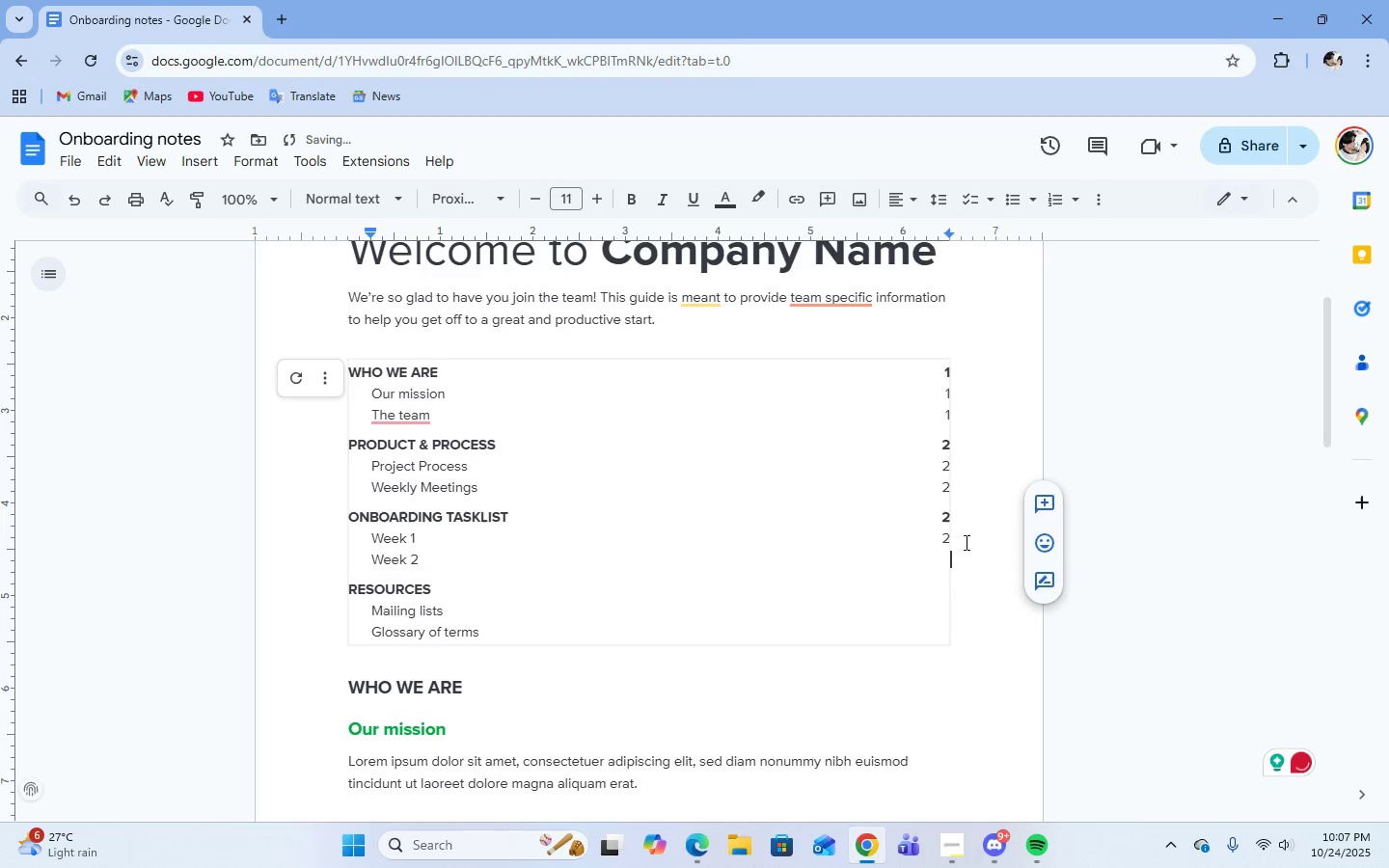 
left_click([965, 542])
 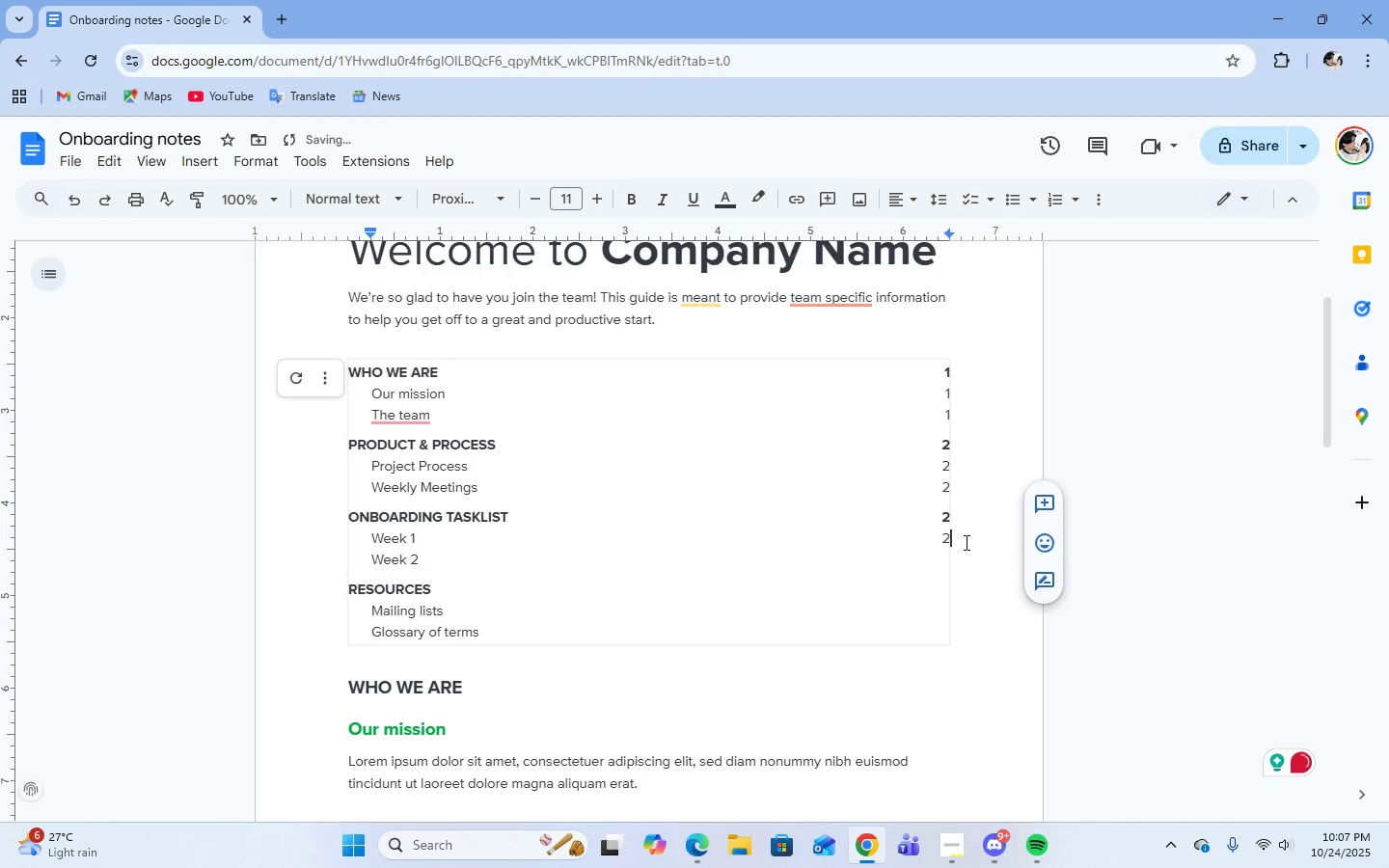 
key(Backspace)
 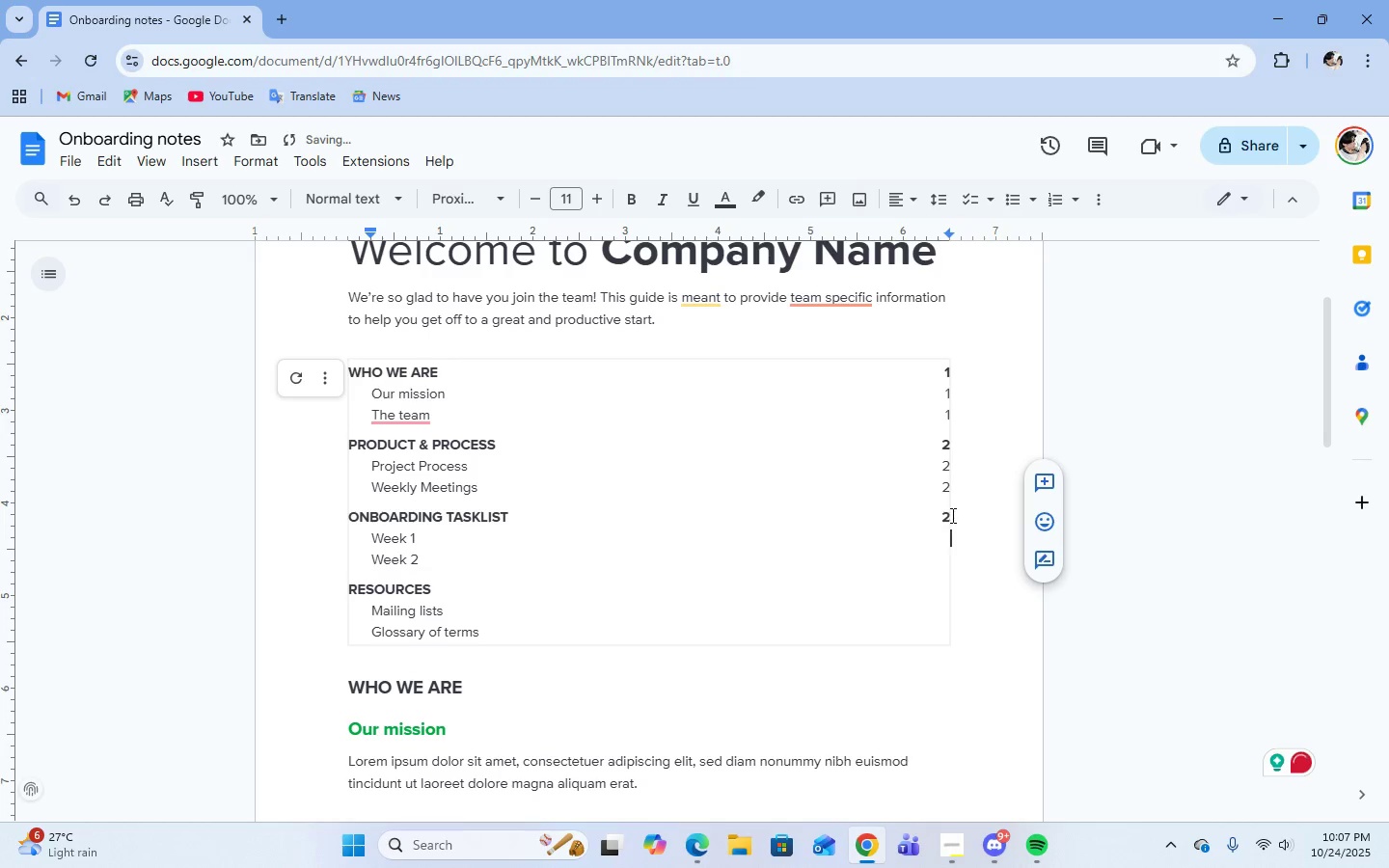 
left_click([951, 515])
 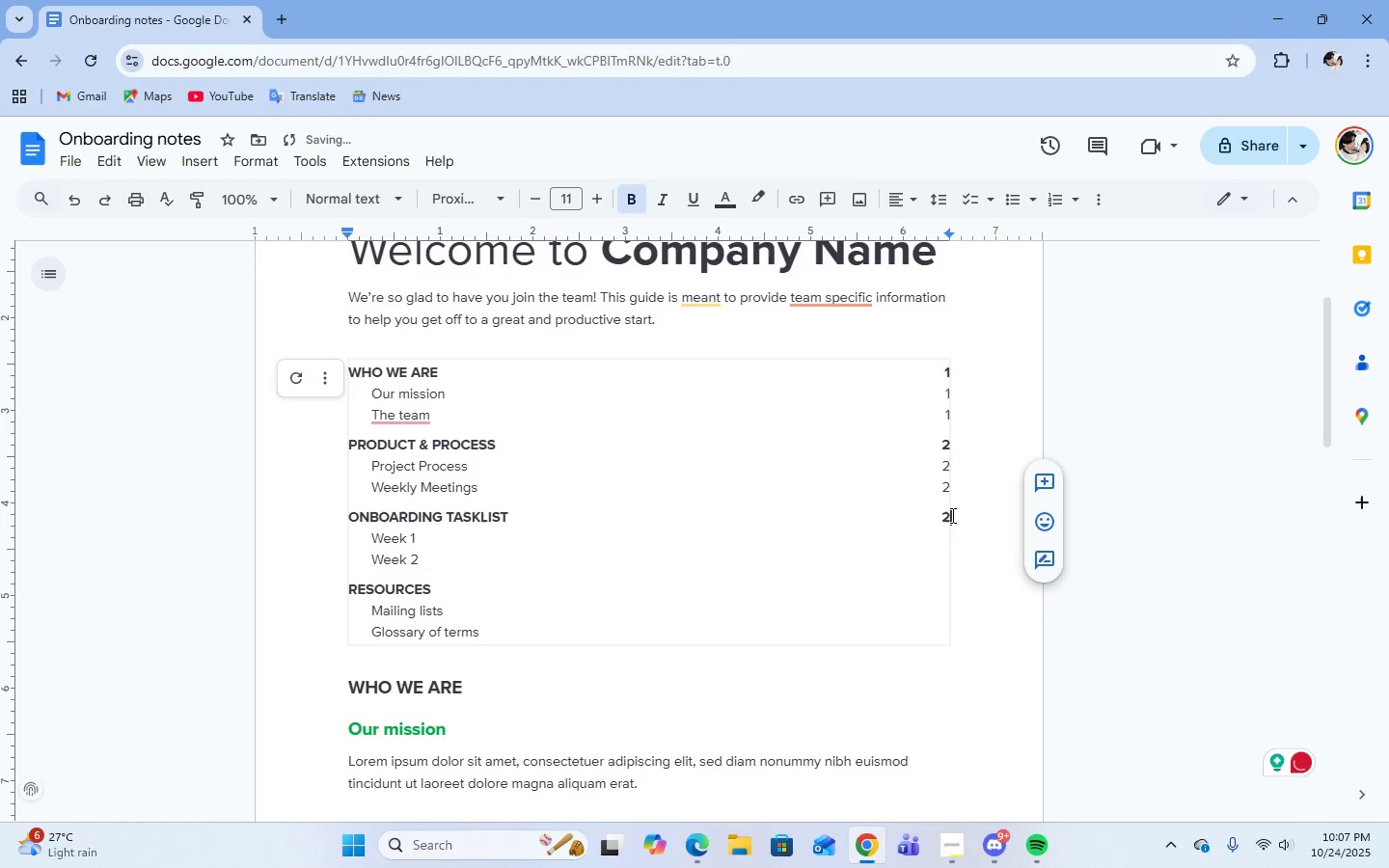 
key(Backspace)
 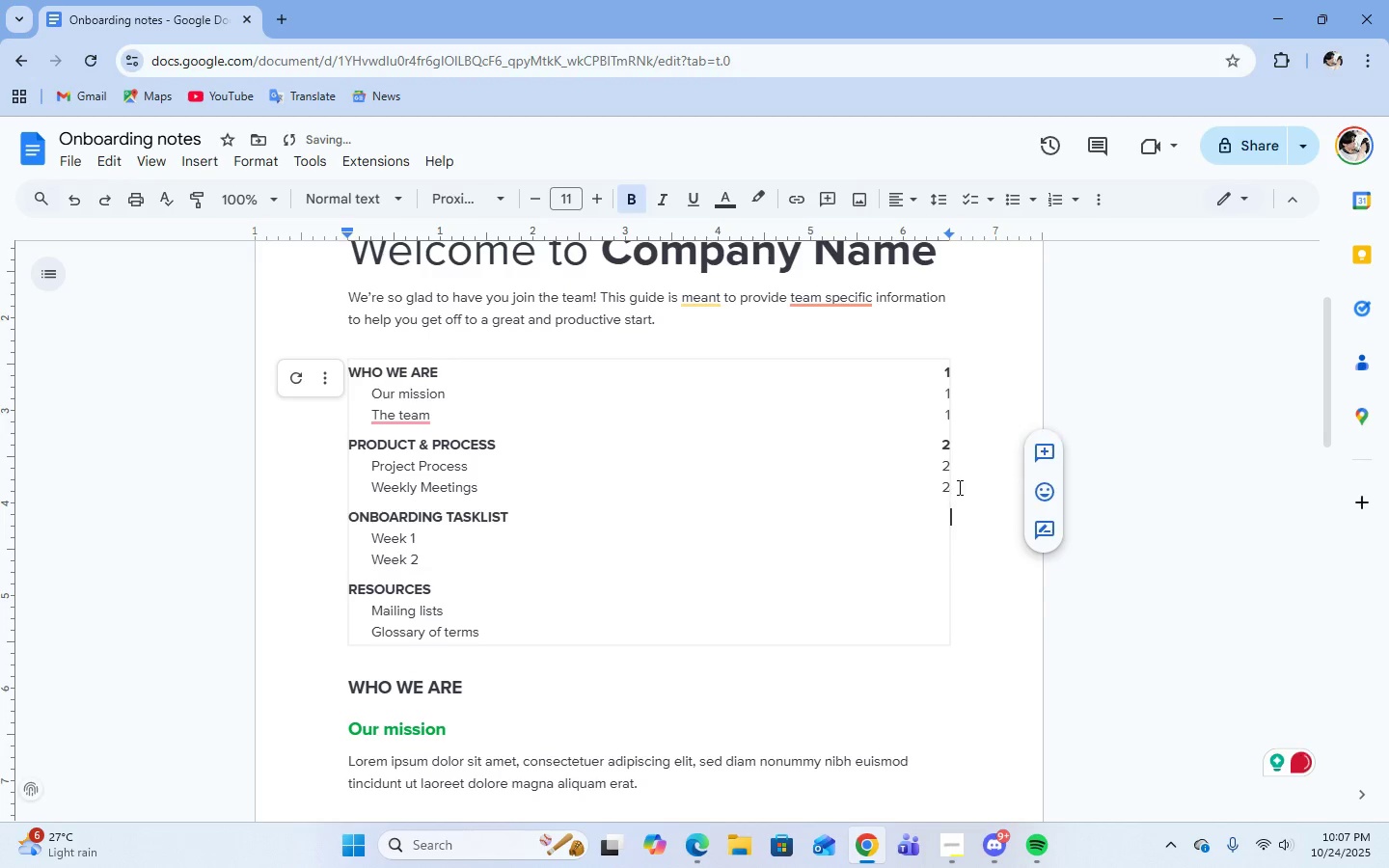 
left_click([958, 487])
 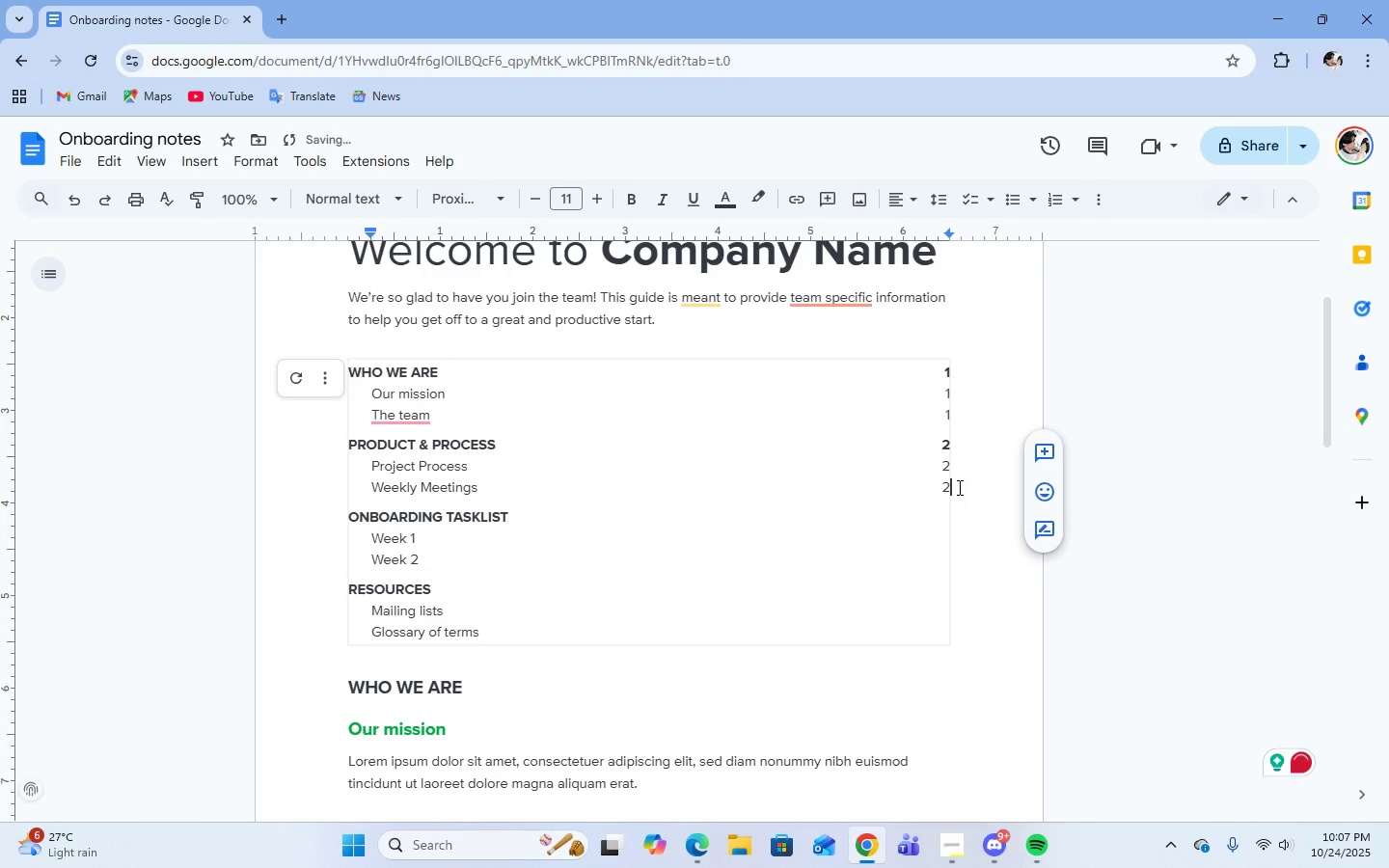 
key(Backspace)
 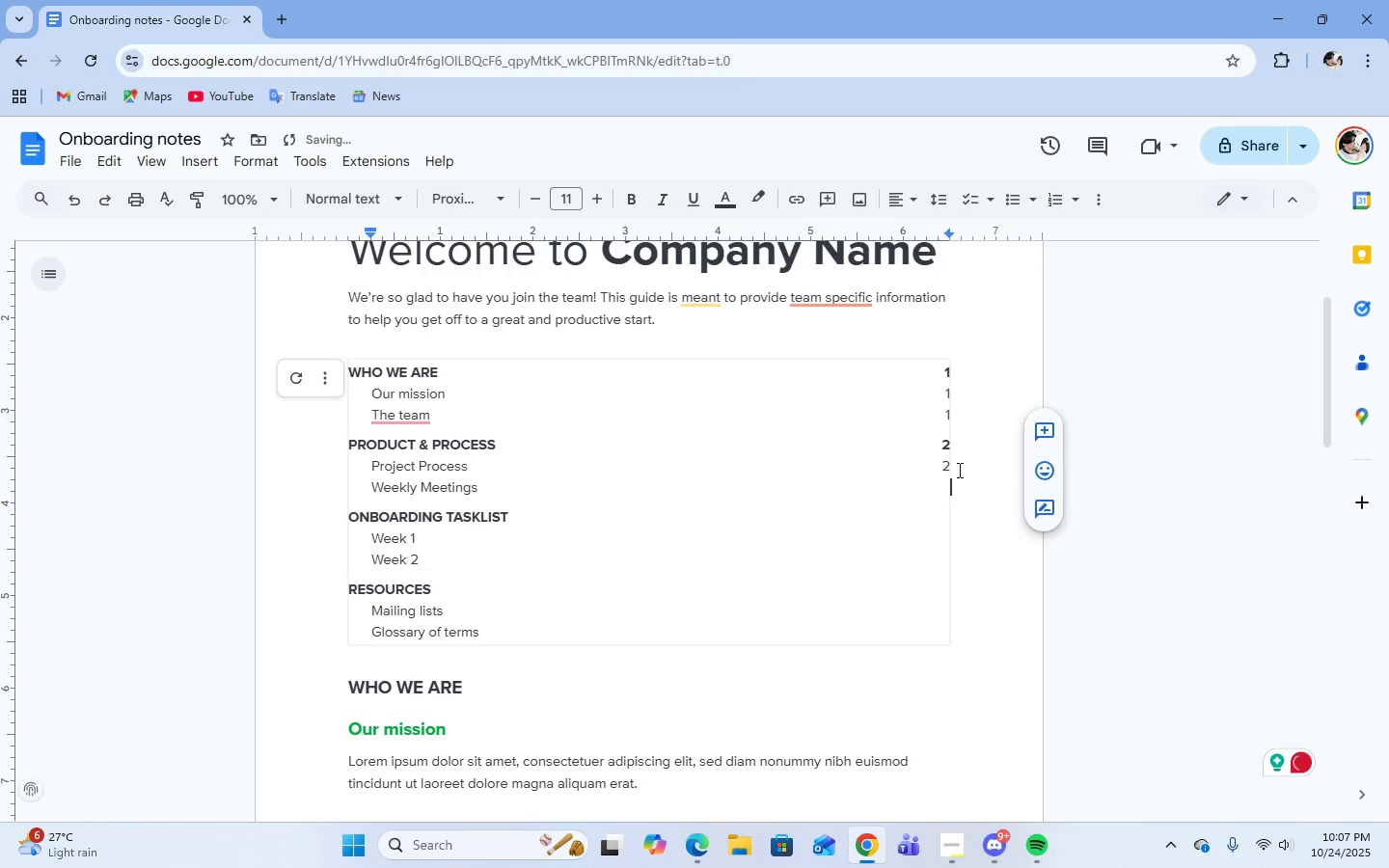 
left_click([958, 470])
 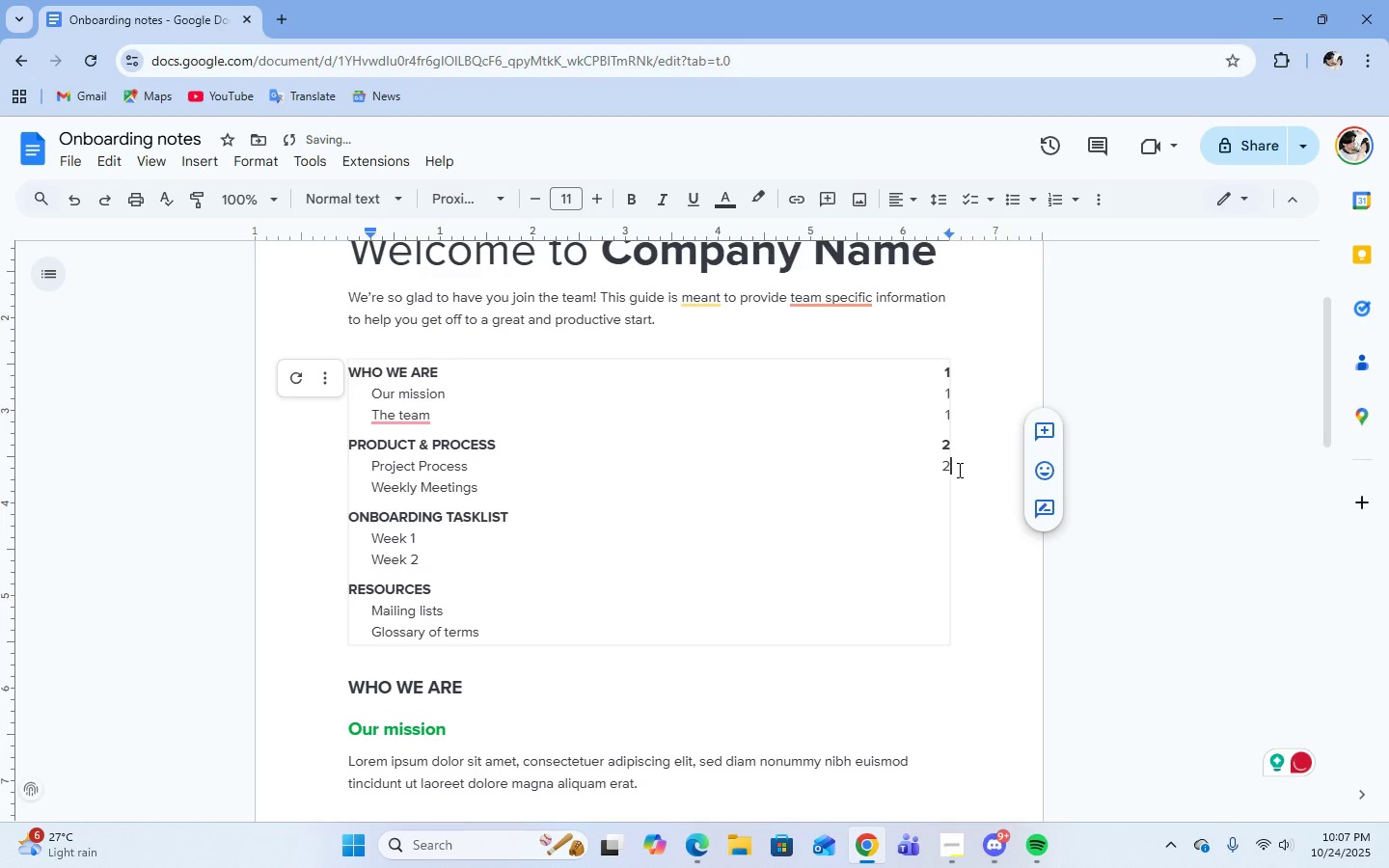 
key(Backspace)
 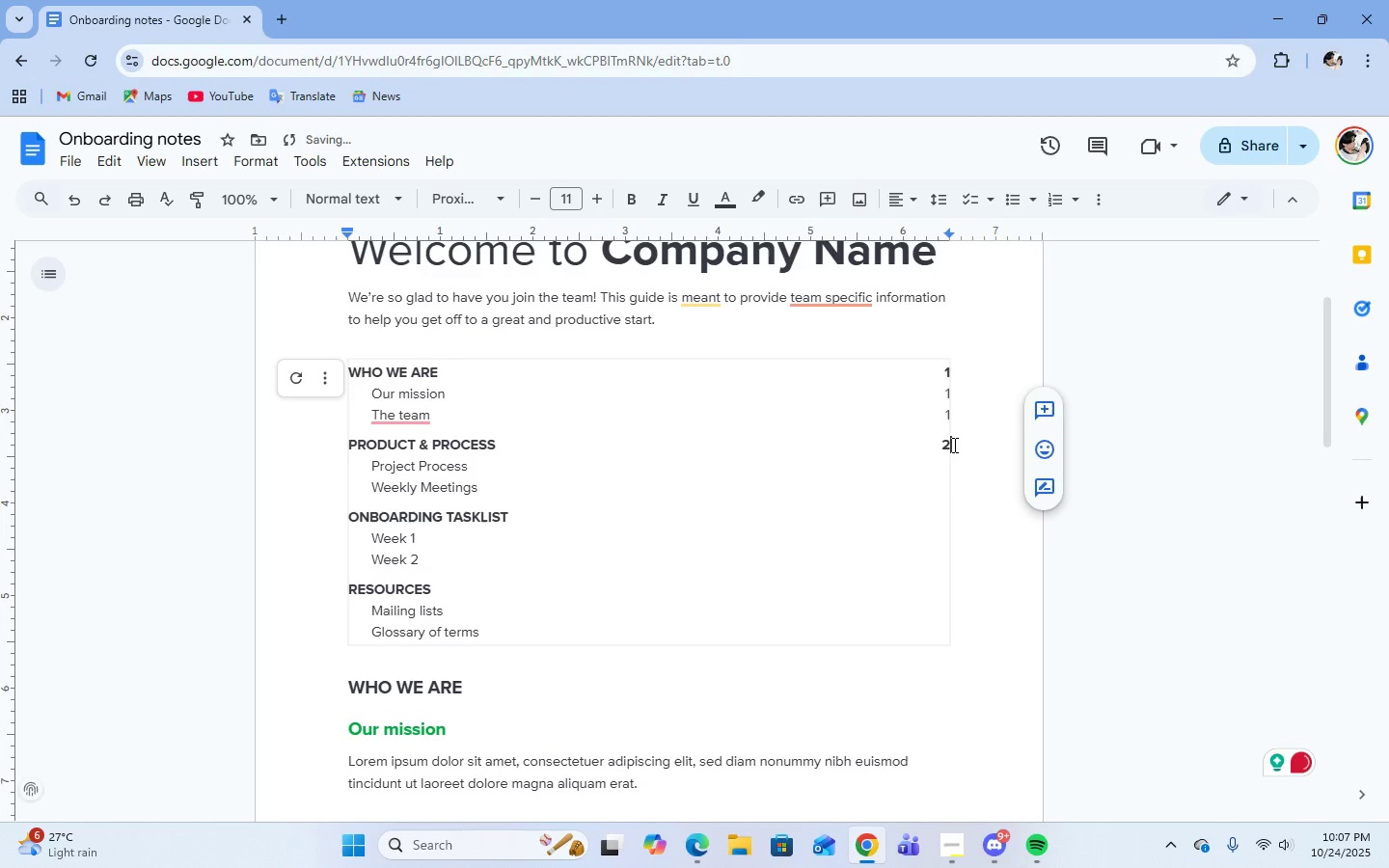 
double_click([953, 445])
 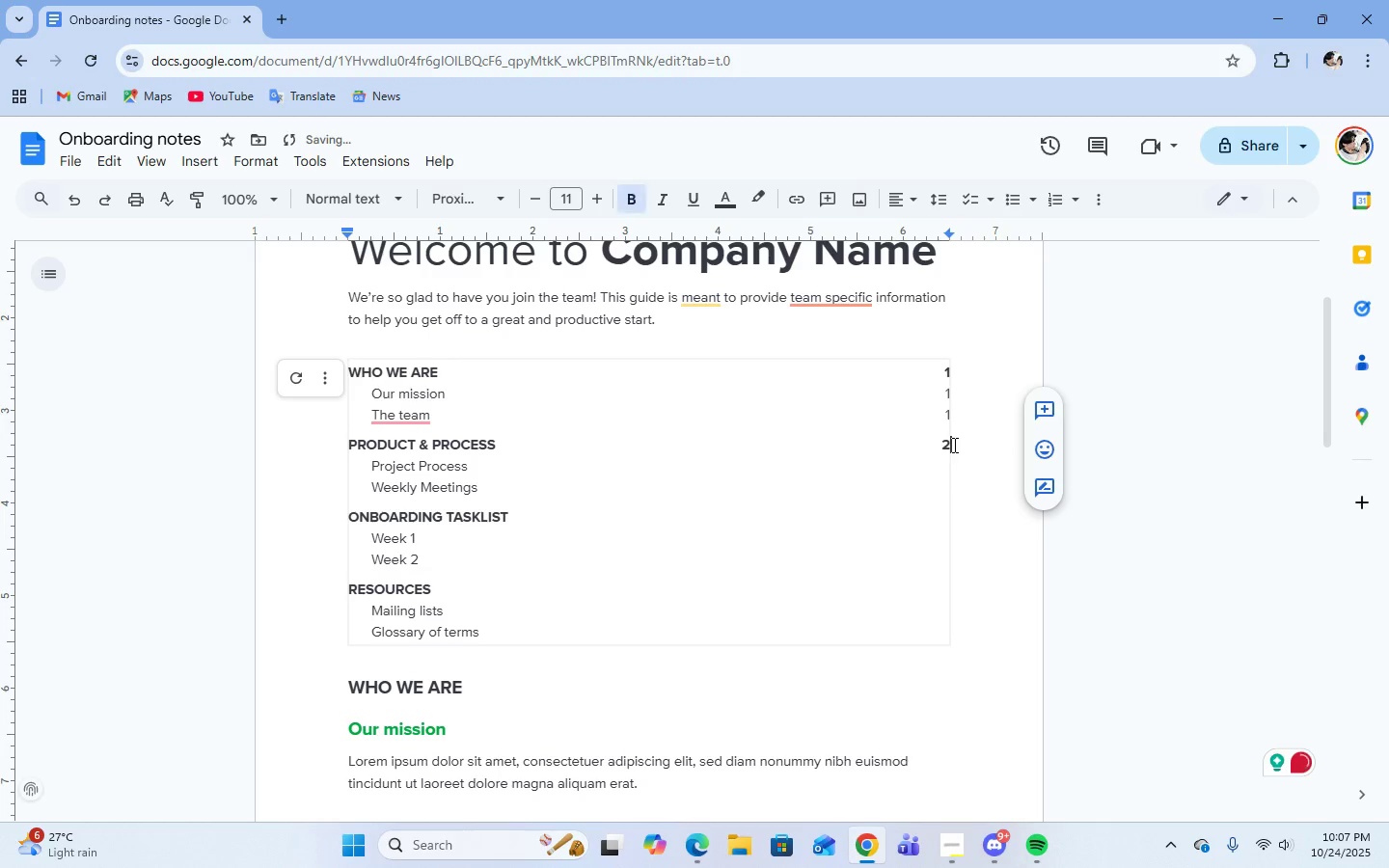 
key(Backspace)
 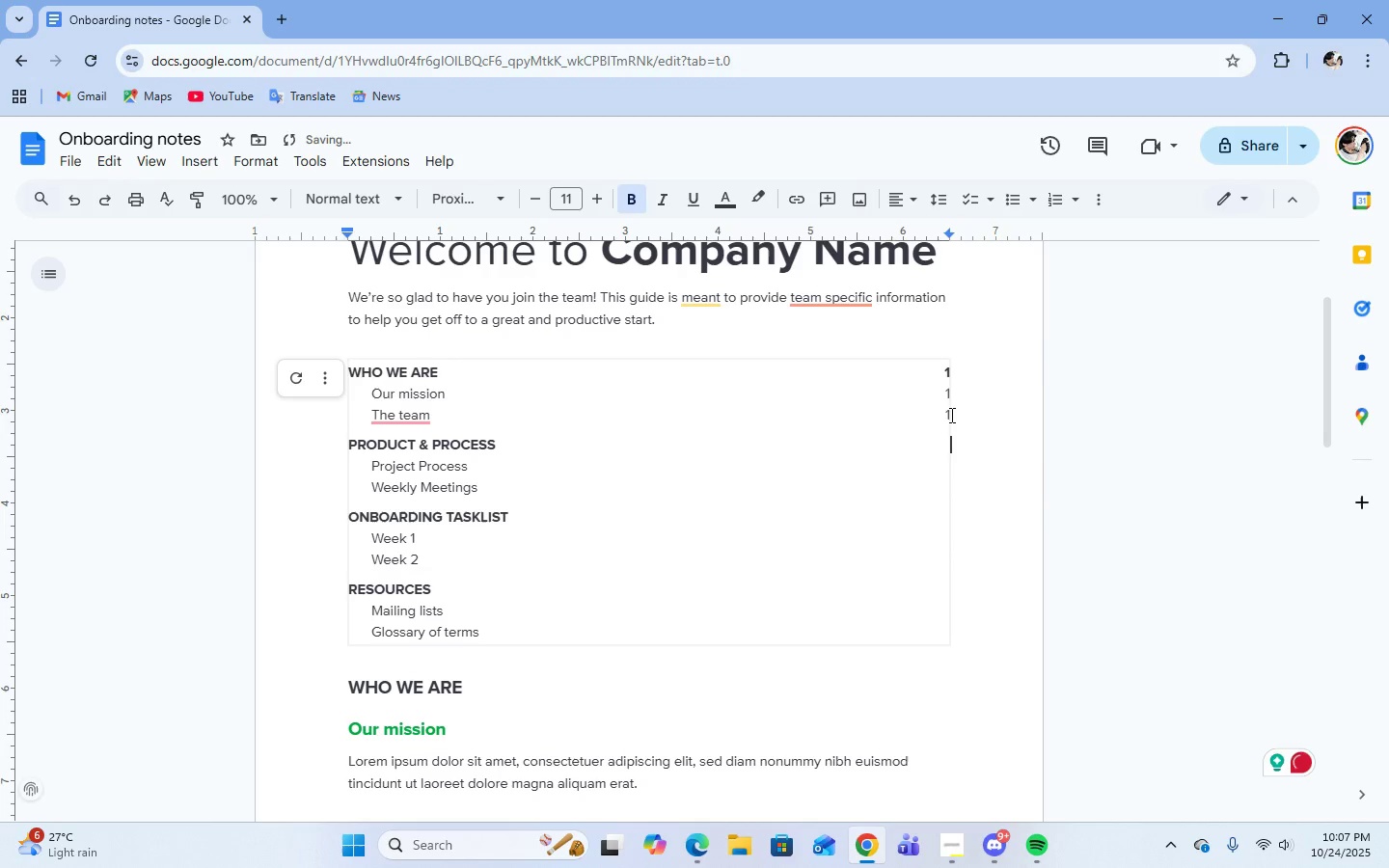 
left_click([950, 415])
 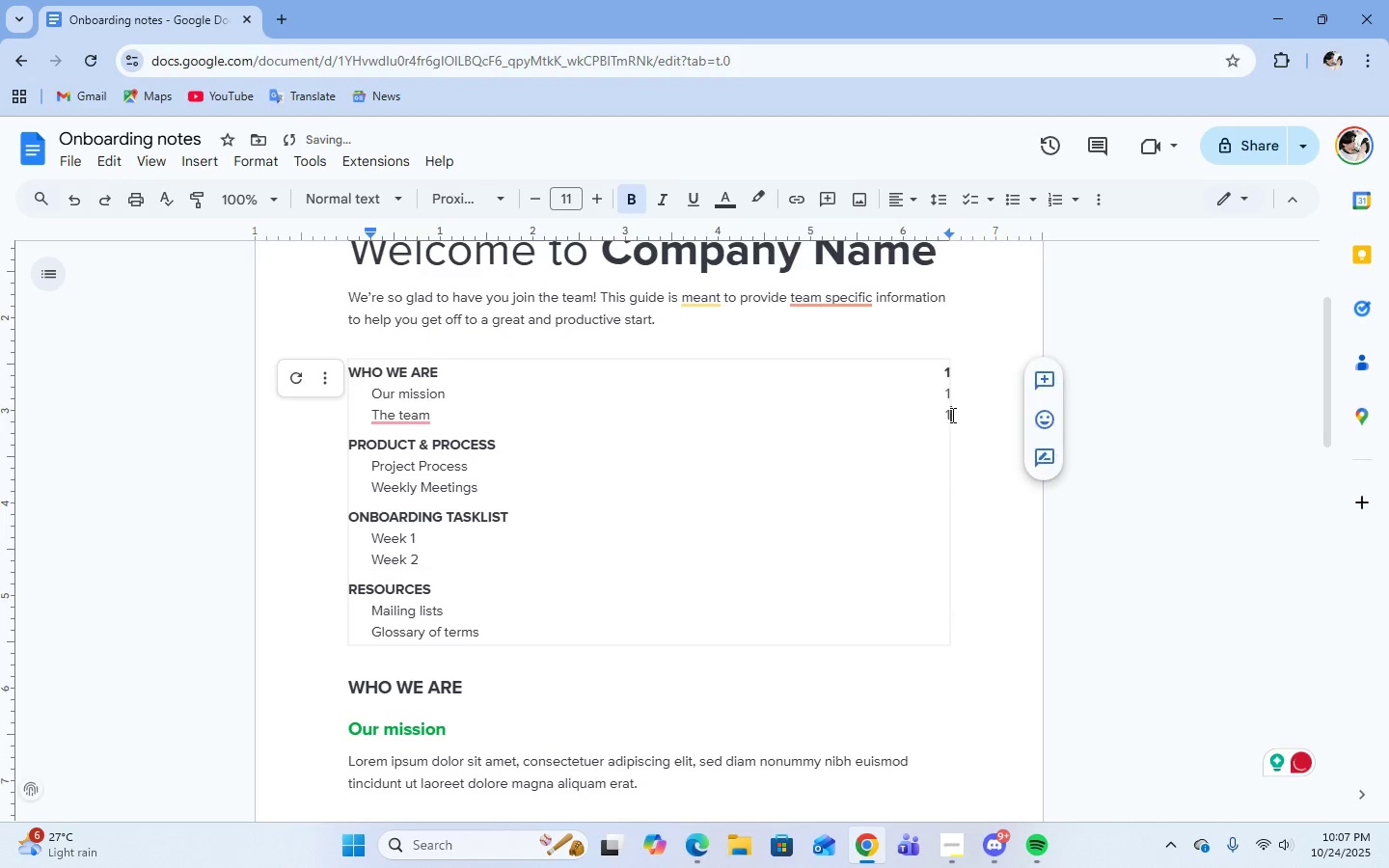 
key(Backspace)
 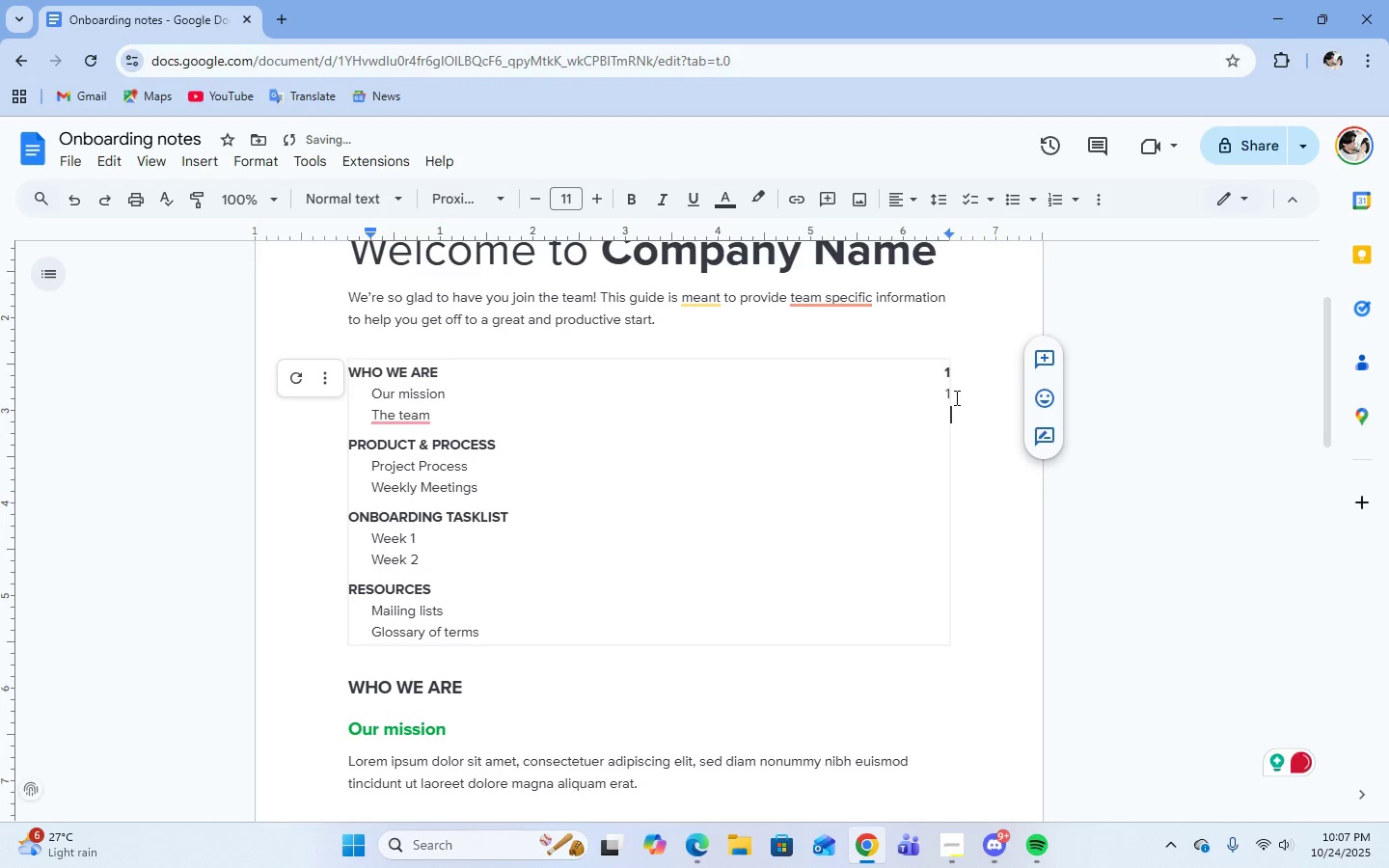 
left_click([955, 397])
 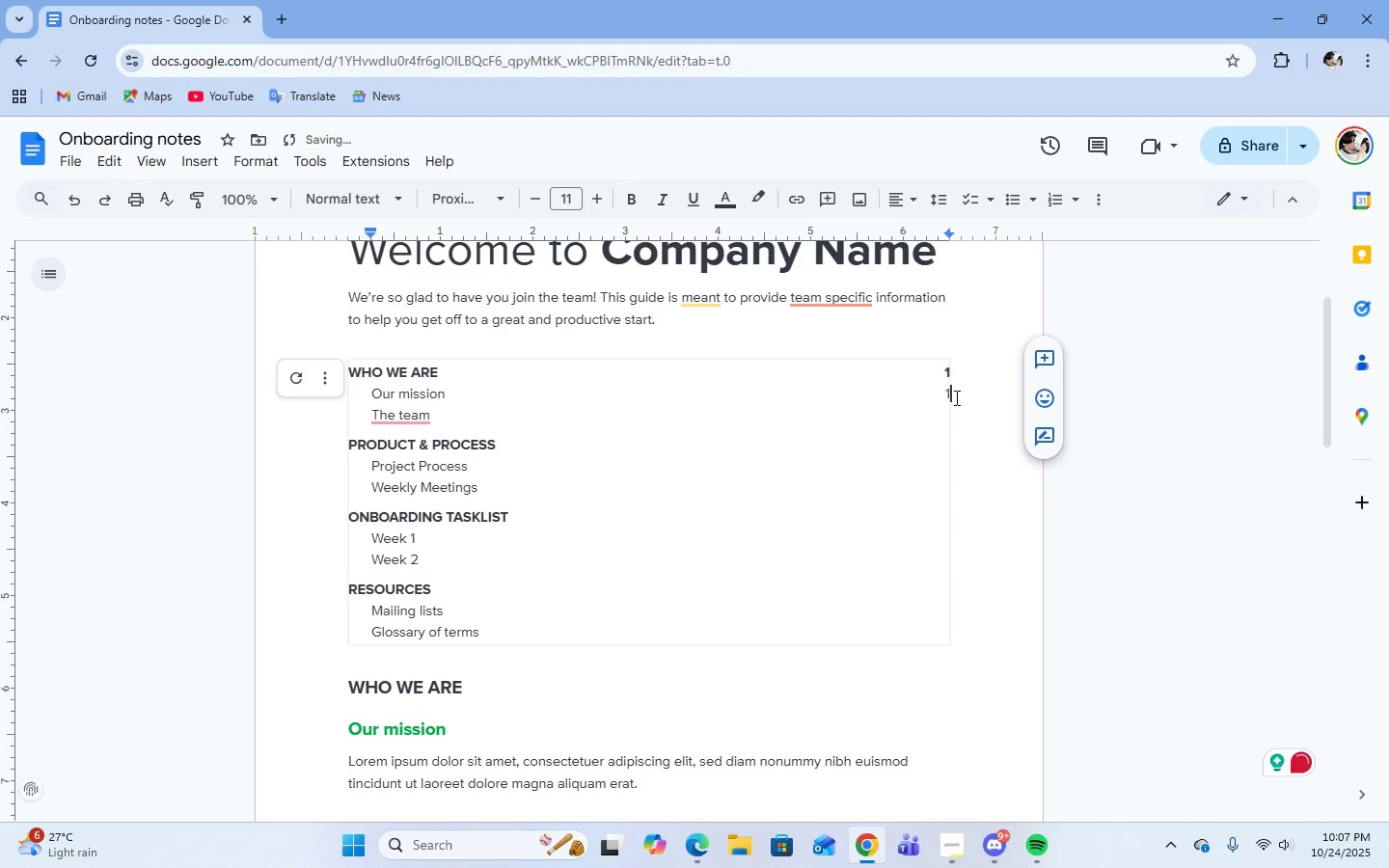 
key(Backspace)
 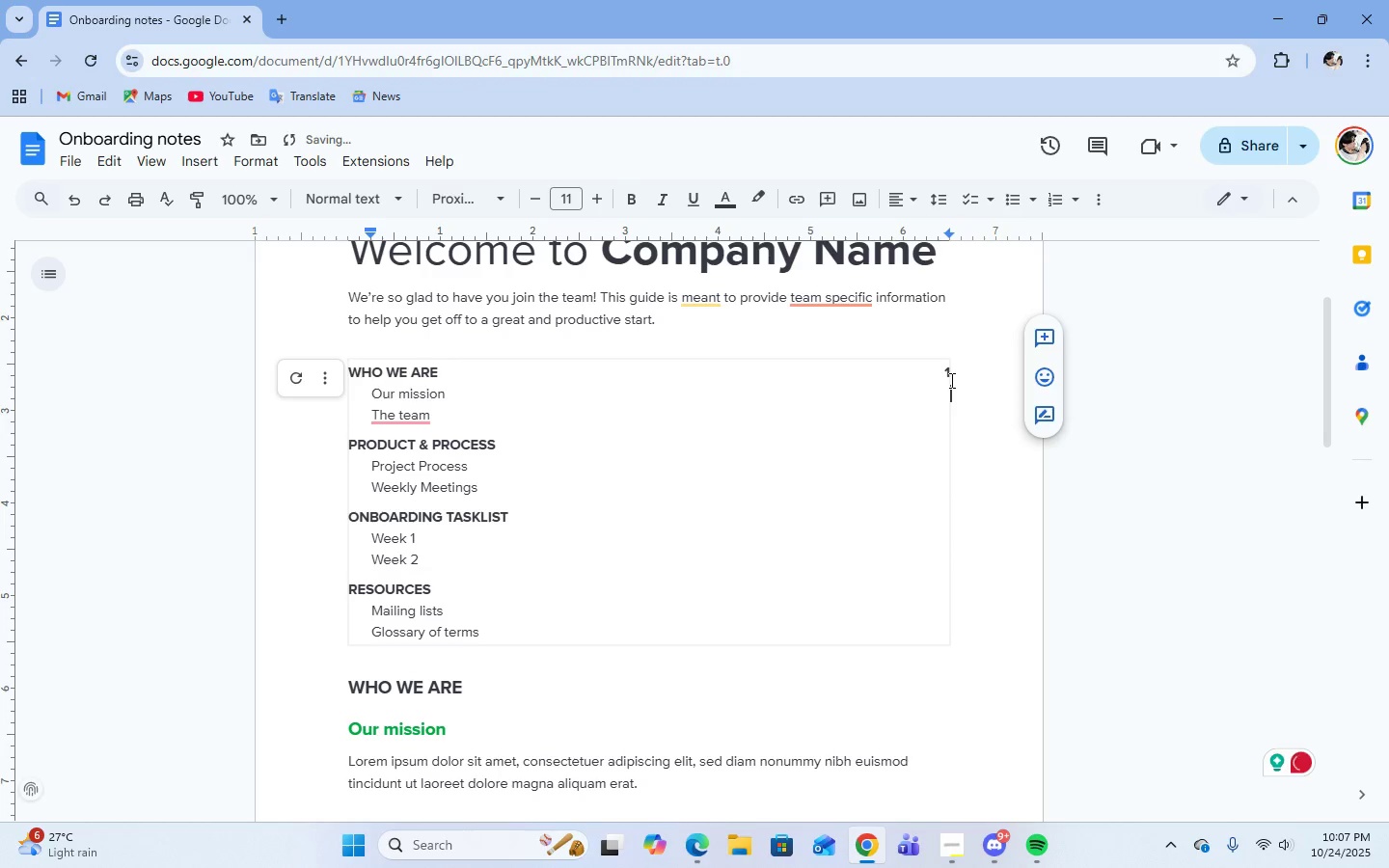 
left_click([950, 380])
 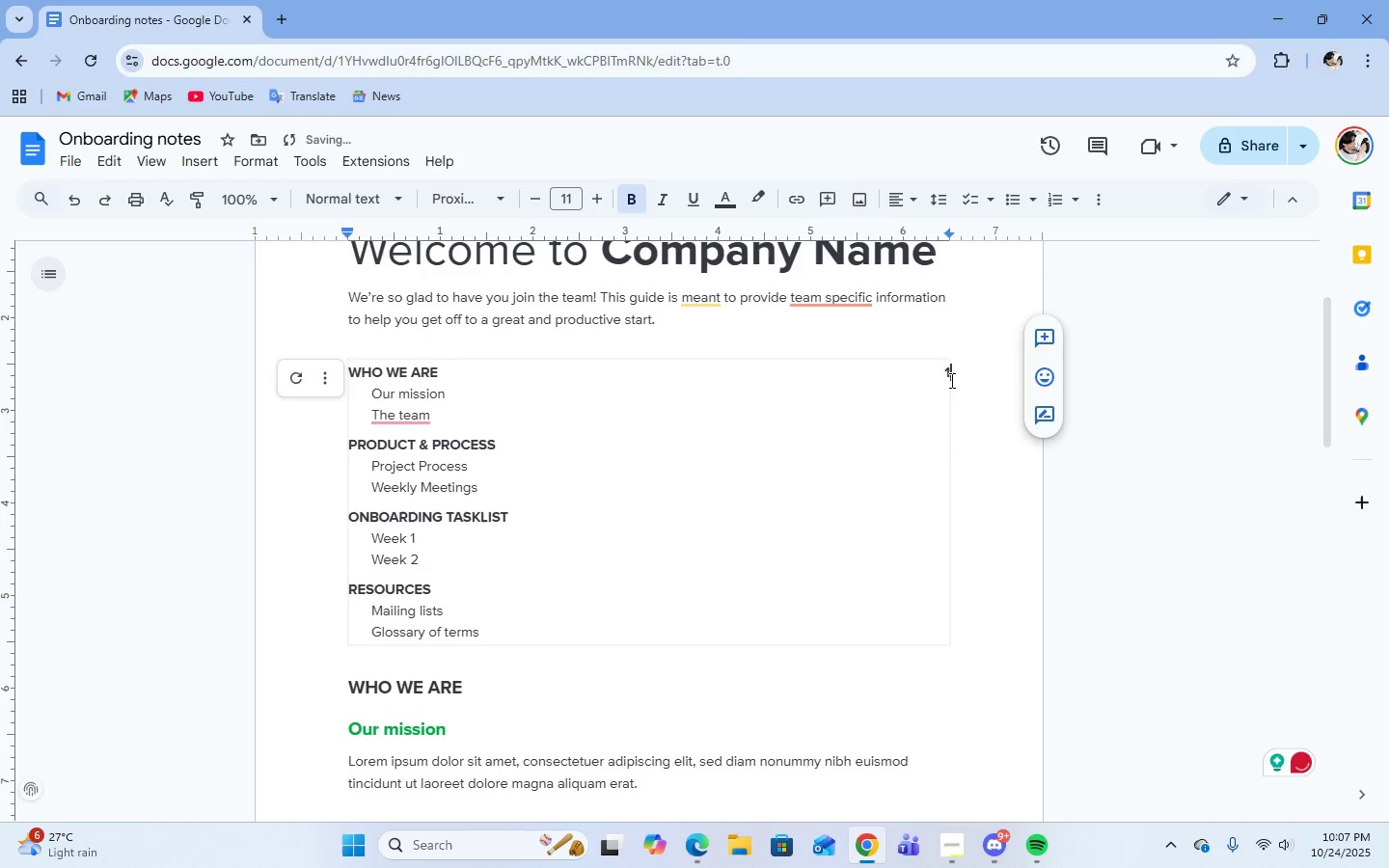 
key(Backspace)
 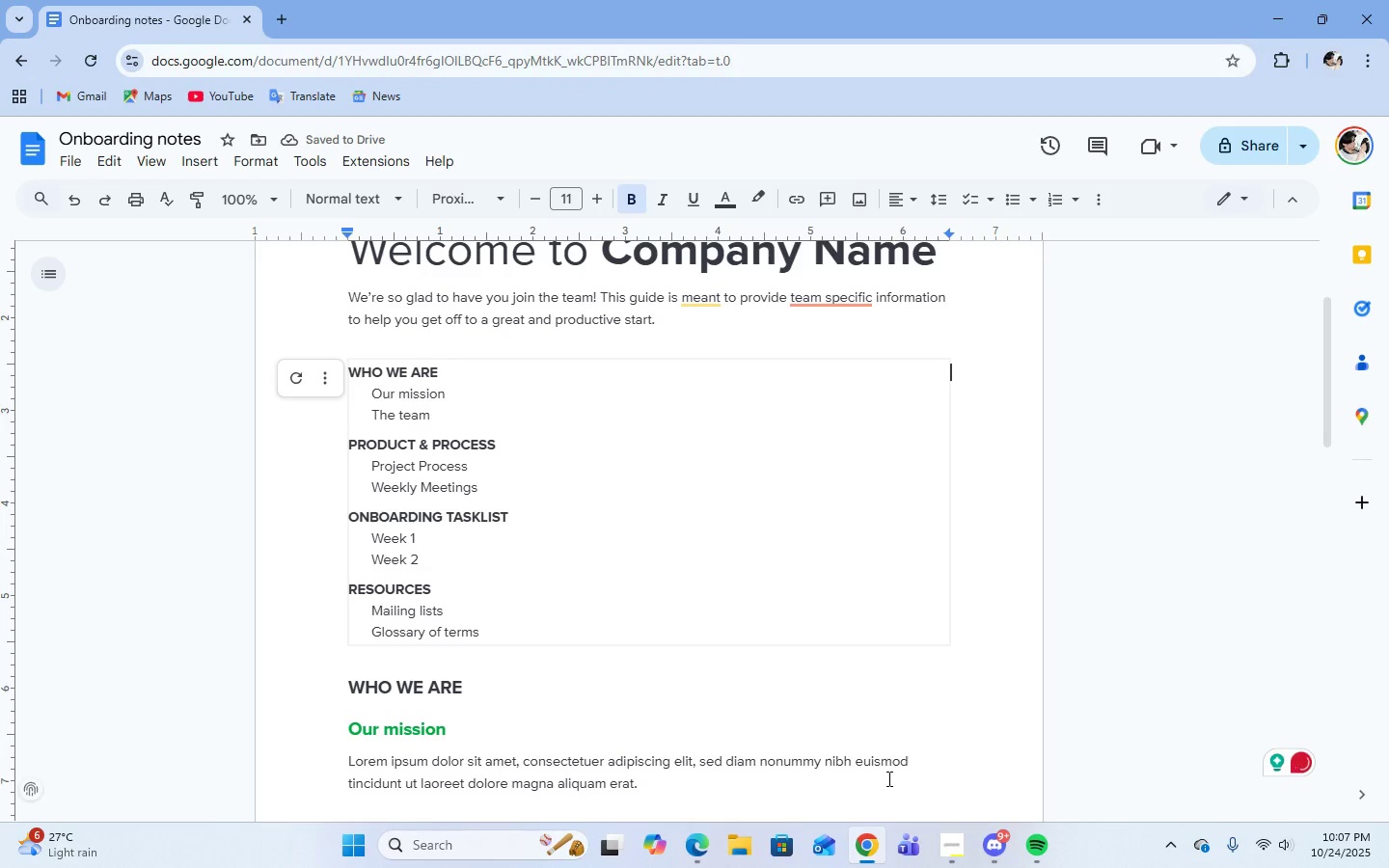 
scroll: coordinate [887, 778], scroll_direction: up, amount: 2.0
 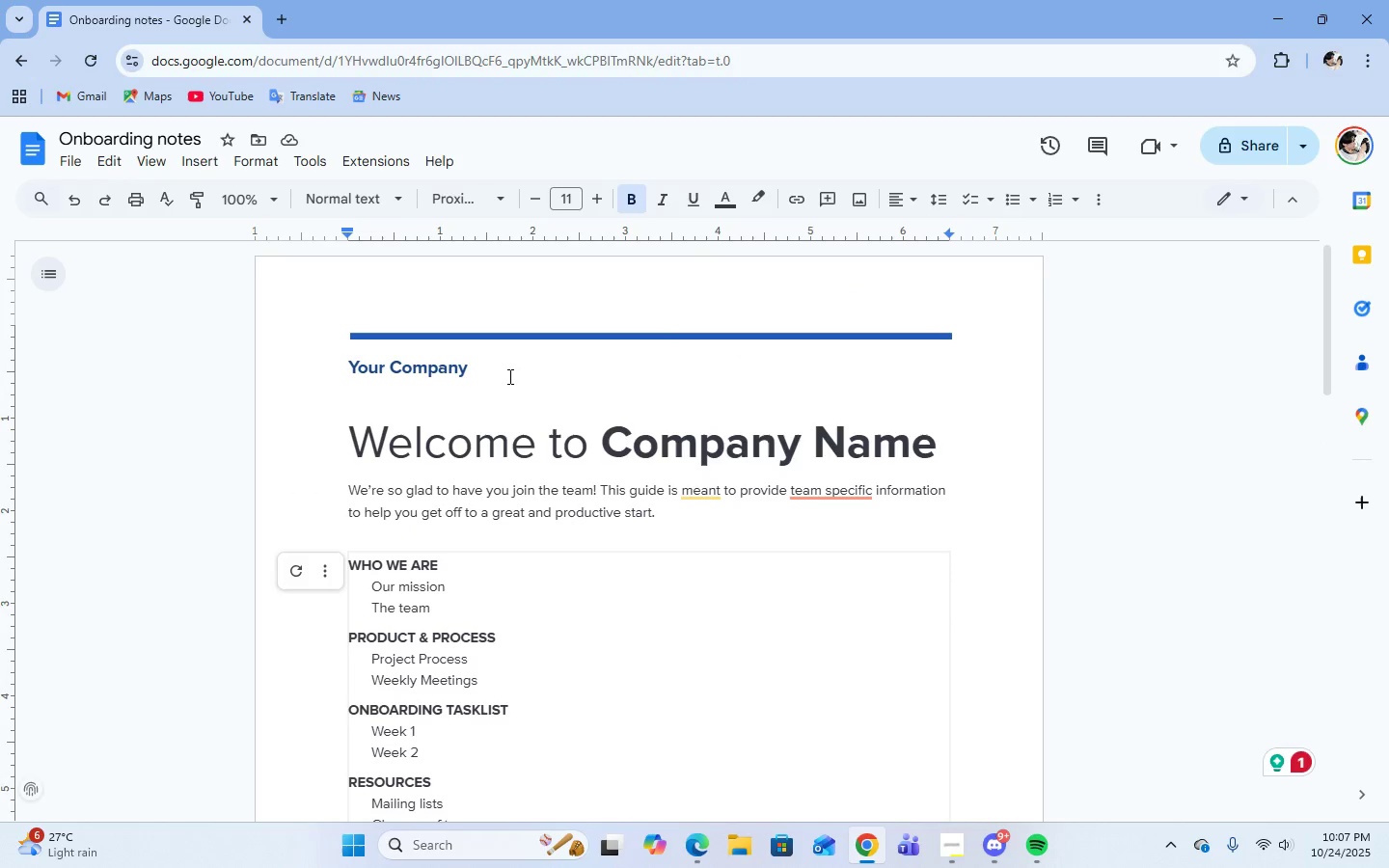 
left_click([489, 364])
 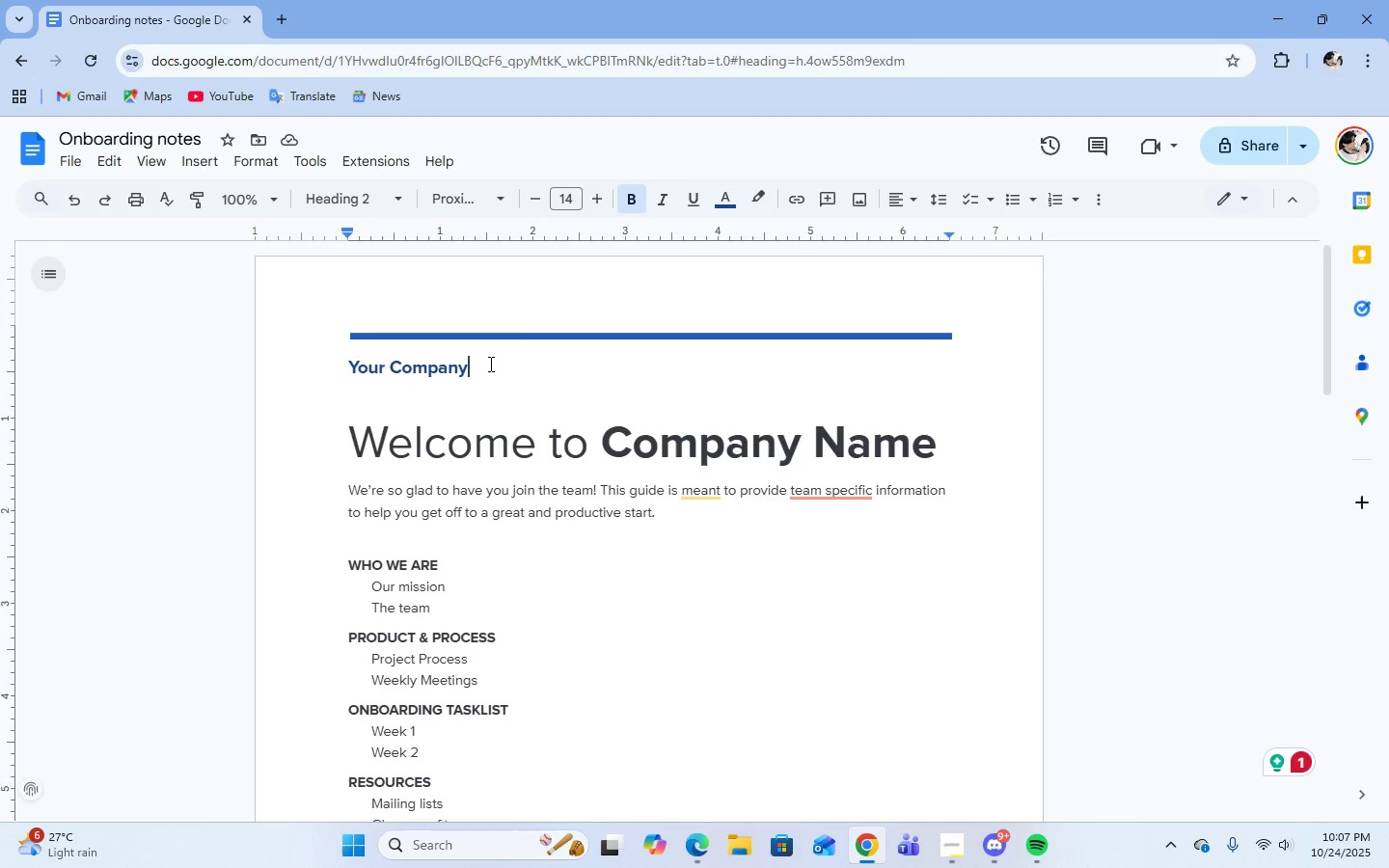 
key(Backspace)
key(Backspace)
key(Backspace)
key(Backspace)
key(Backspace)
key(Backspace)
key(Backspace)
key(Backspace)
key(Backspace)
key(Backspace)
key(Backspace)
key(Backspace)
type(BY)
key(Backspace)